 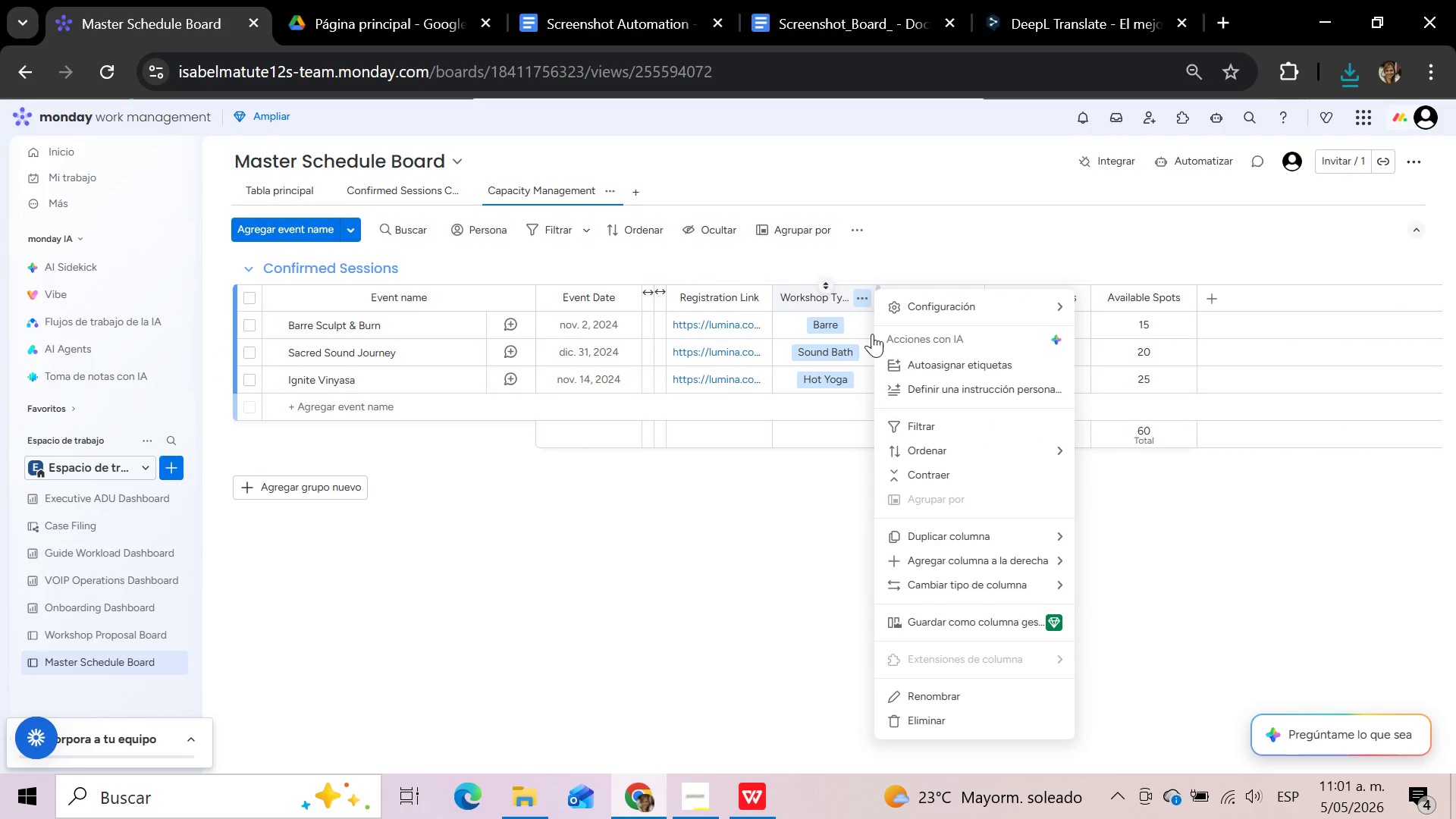 
left_click([758, 300])
 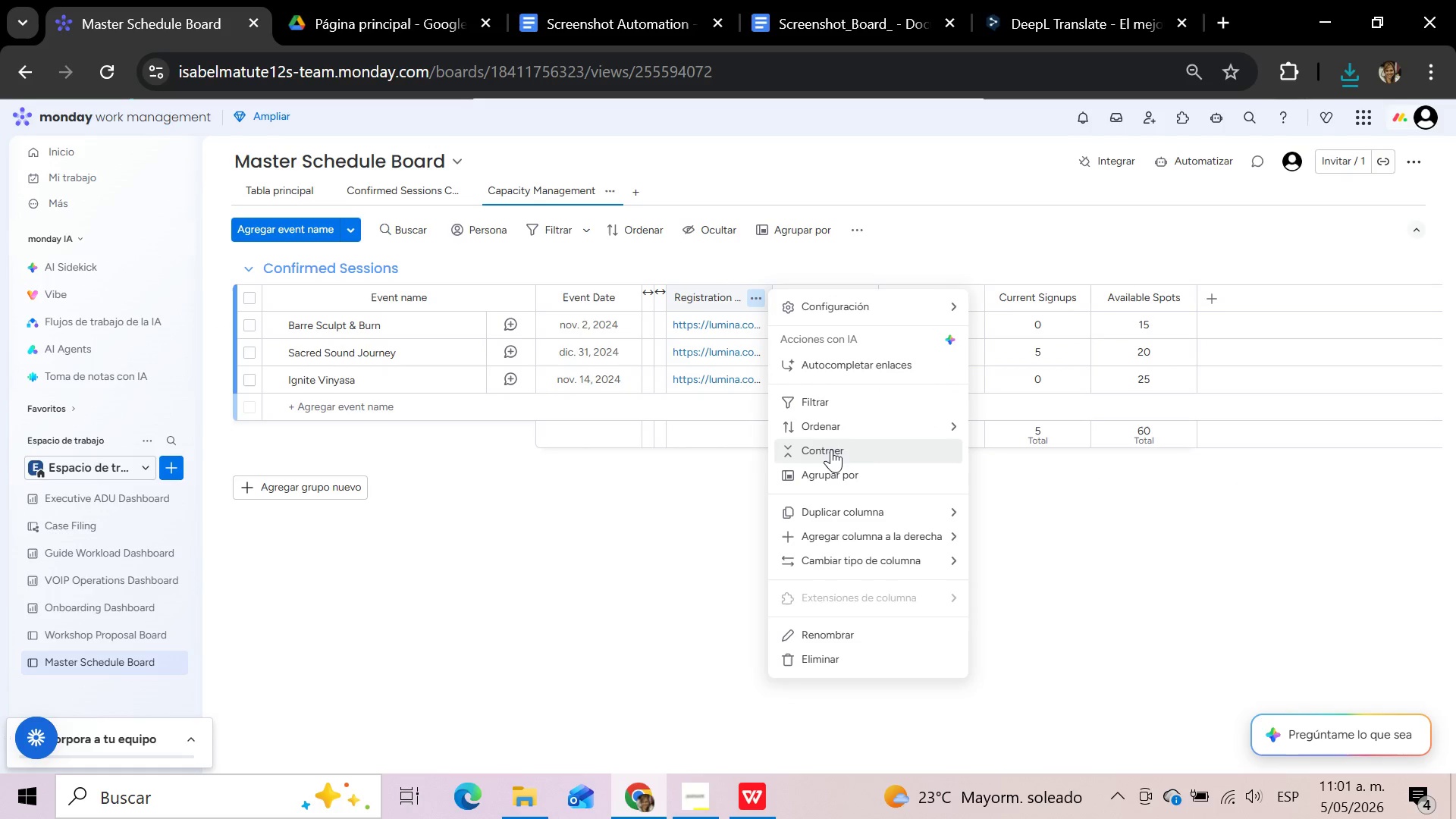 
left_click([831, 449])
 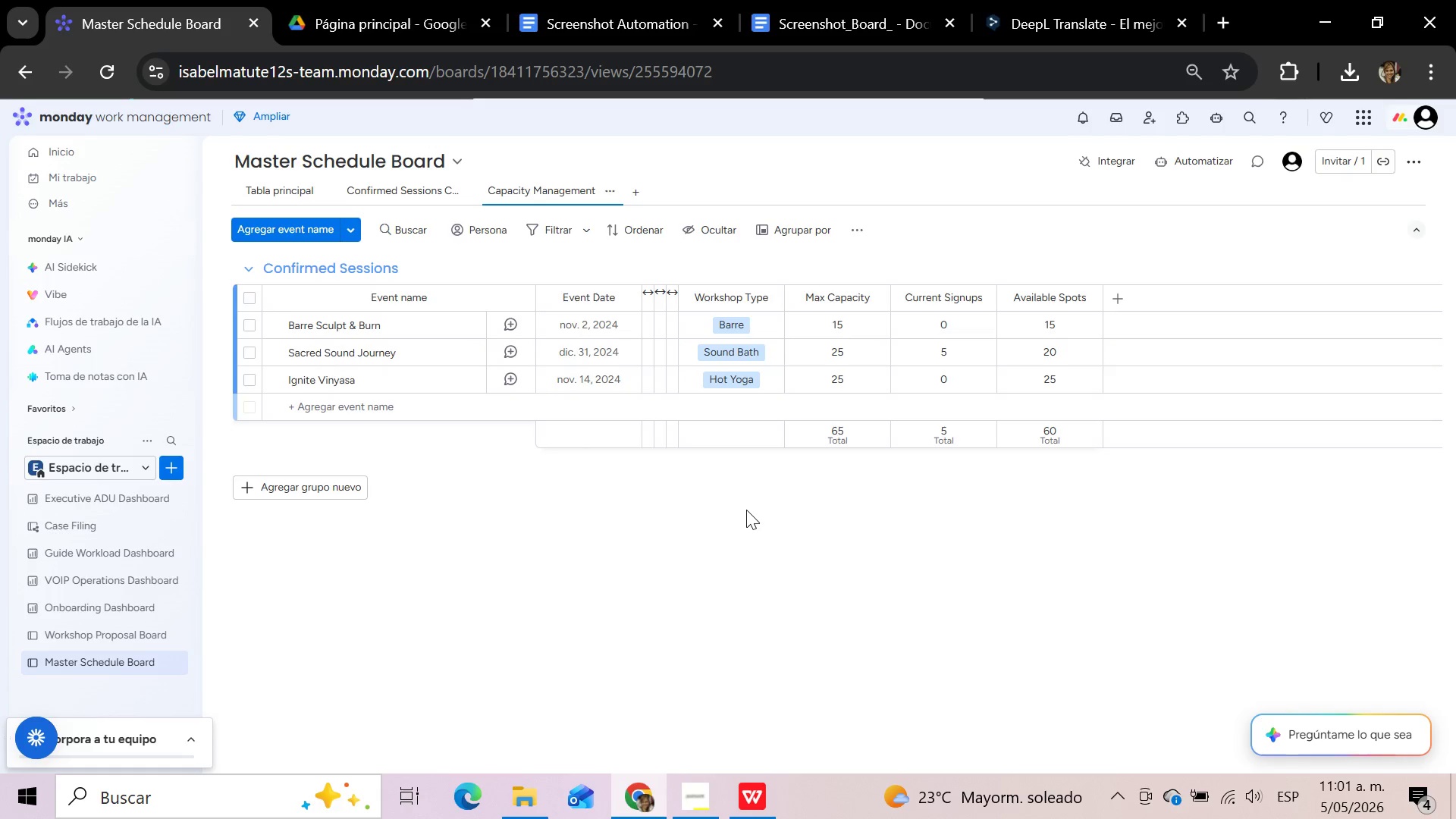 
wait(19.08)
 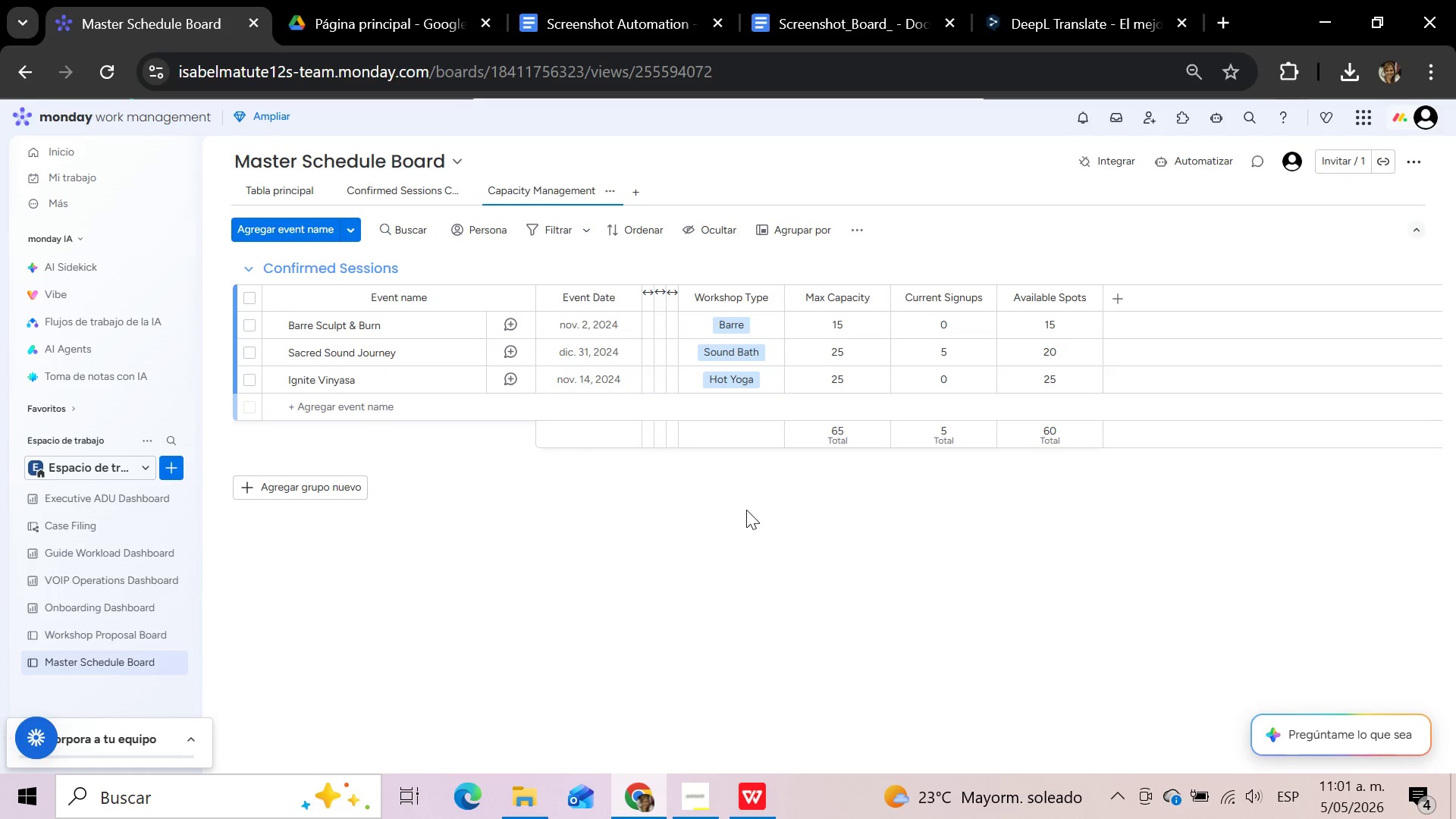 
left_click([649, 303])
 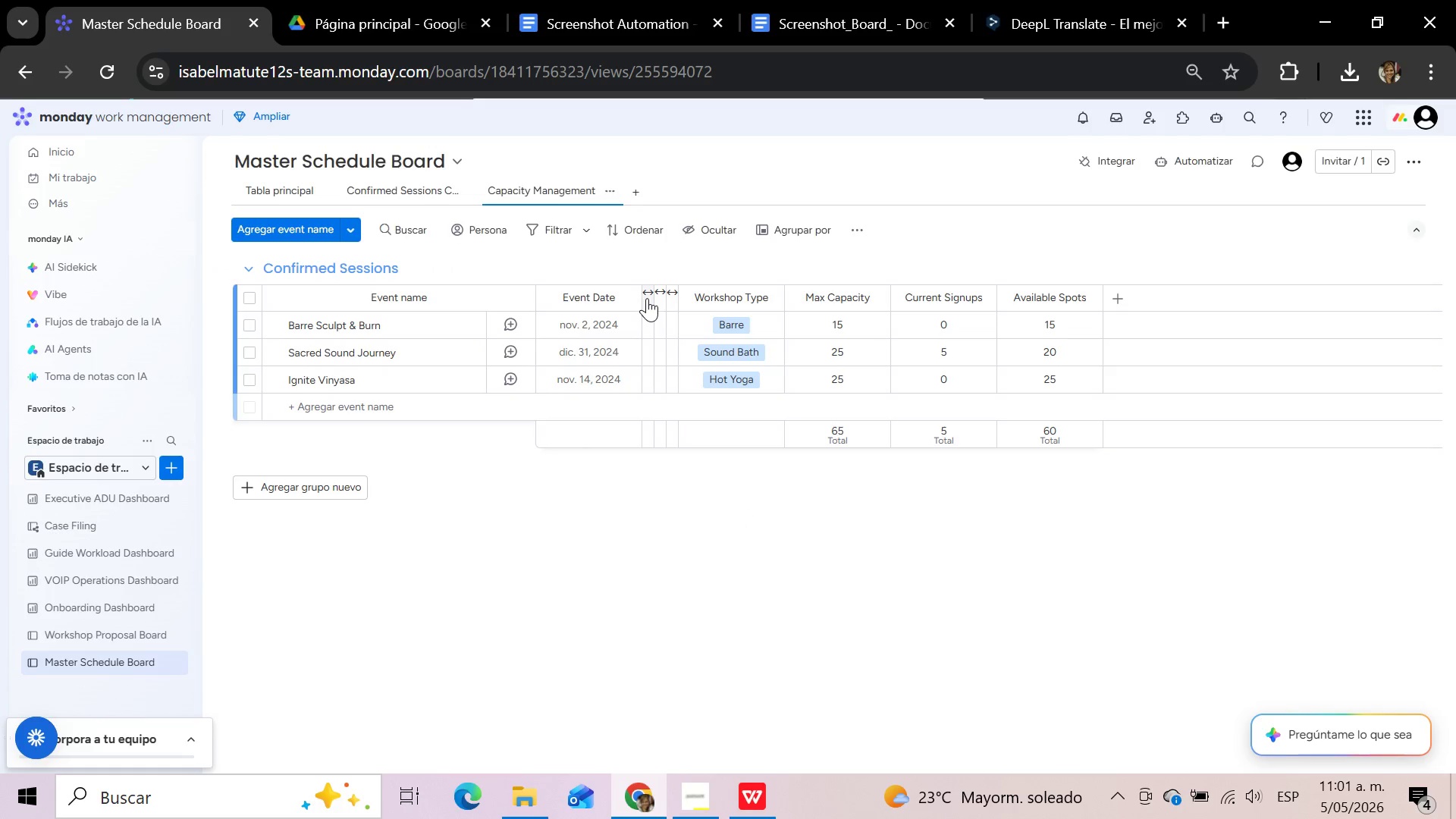 
left_click([647, 295])
 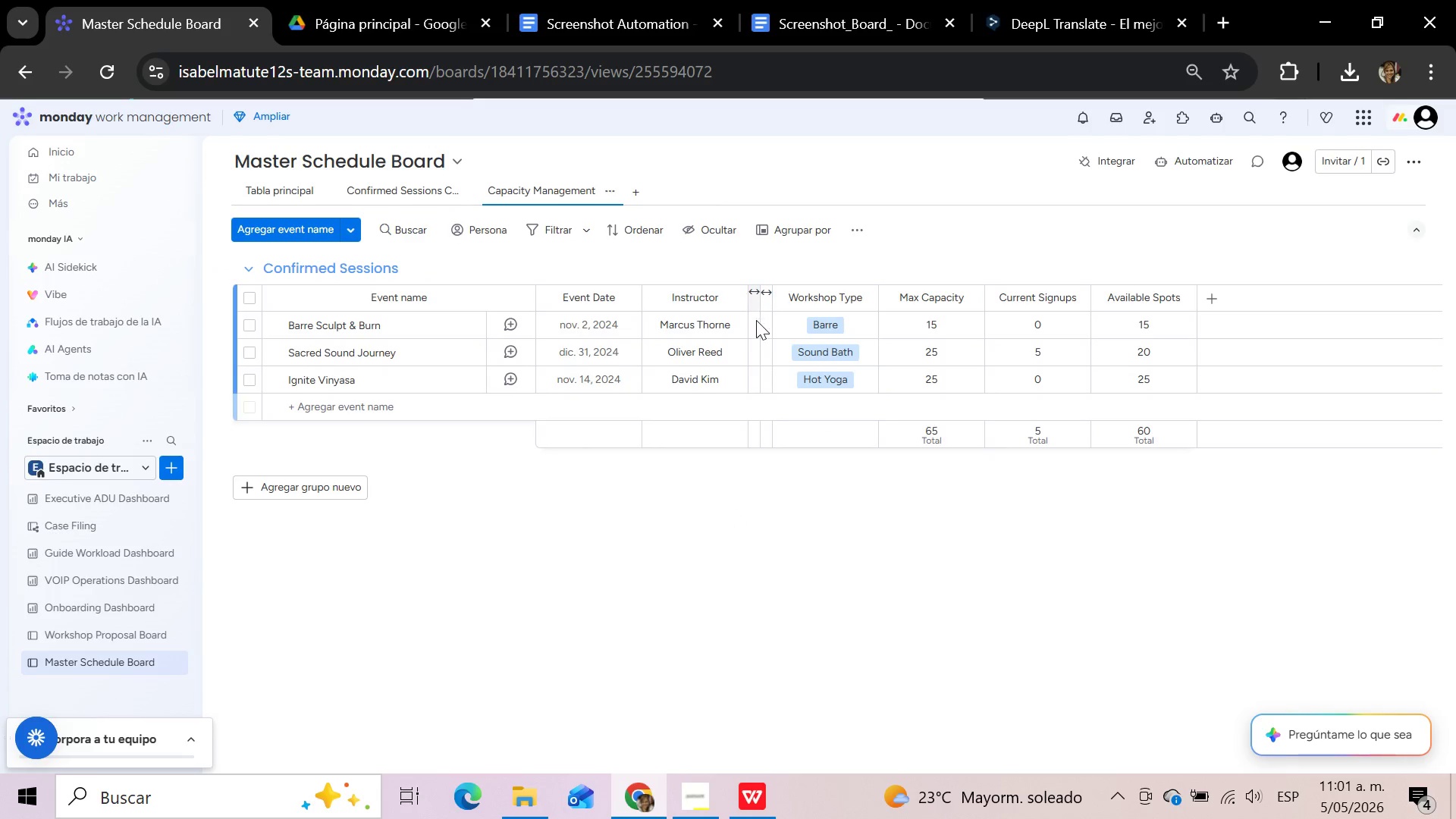 
left_click([755, 293])
 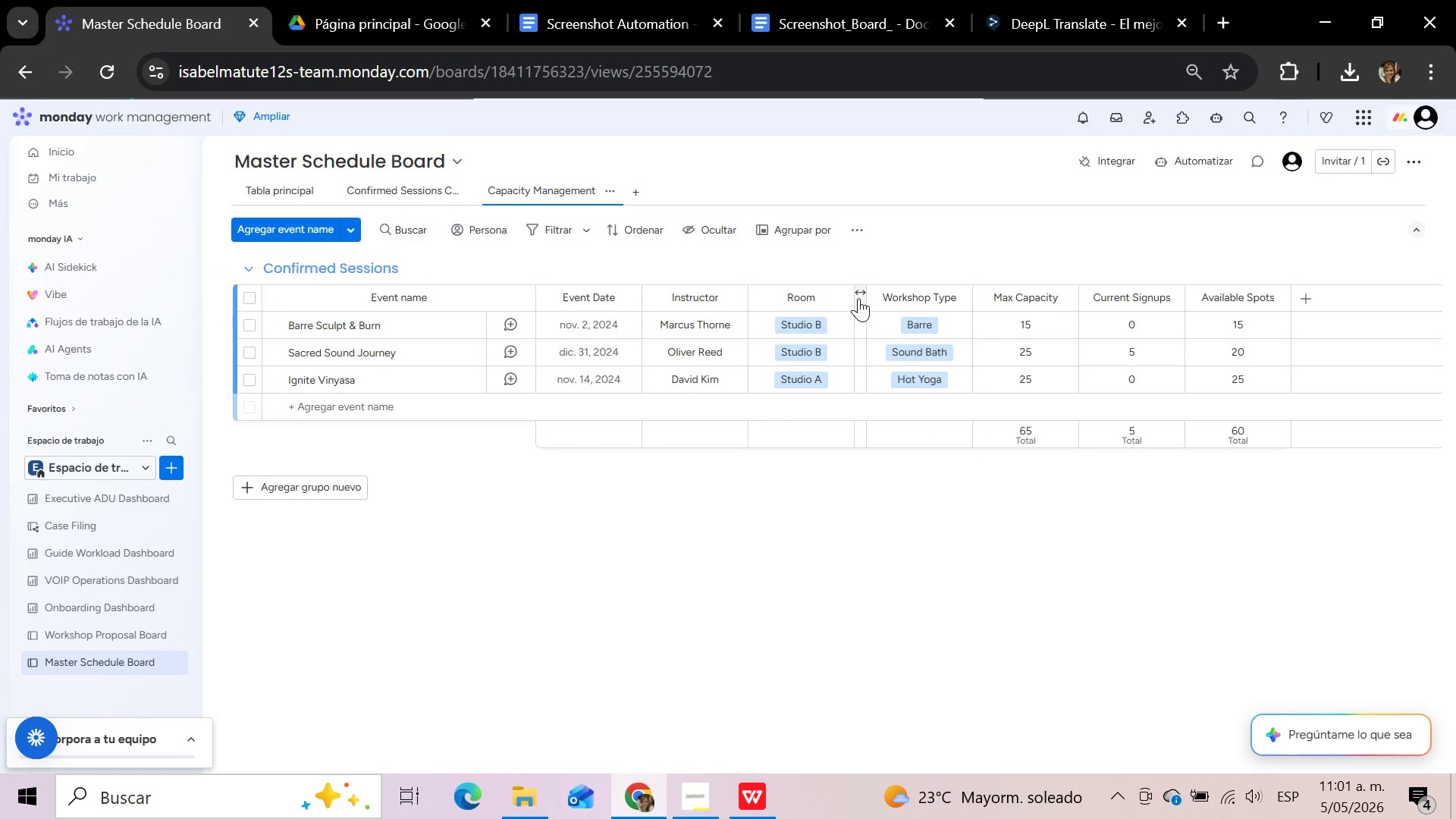 
left_click([861, 298])
 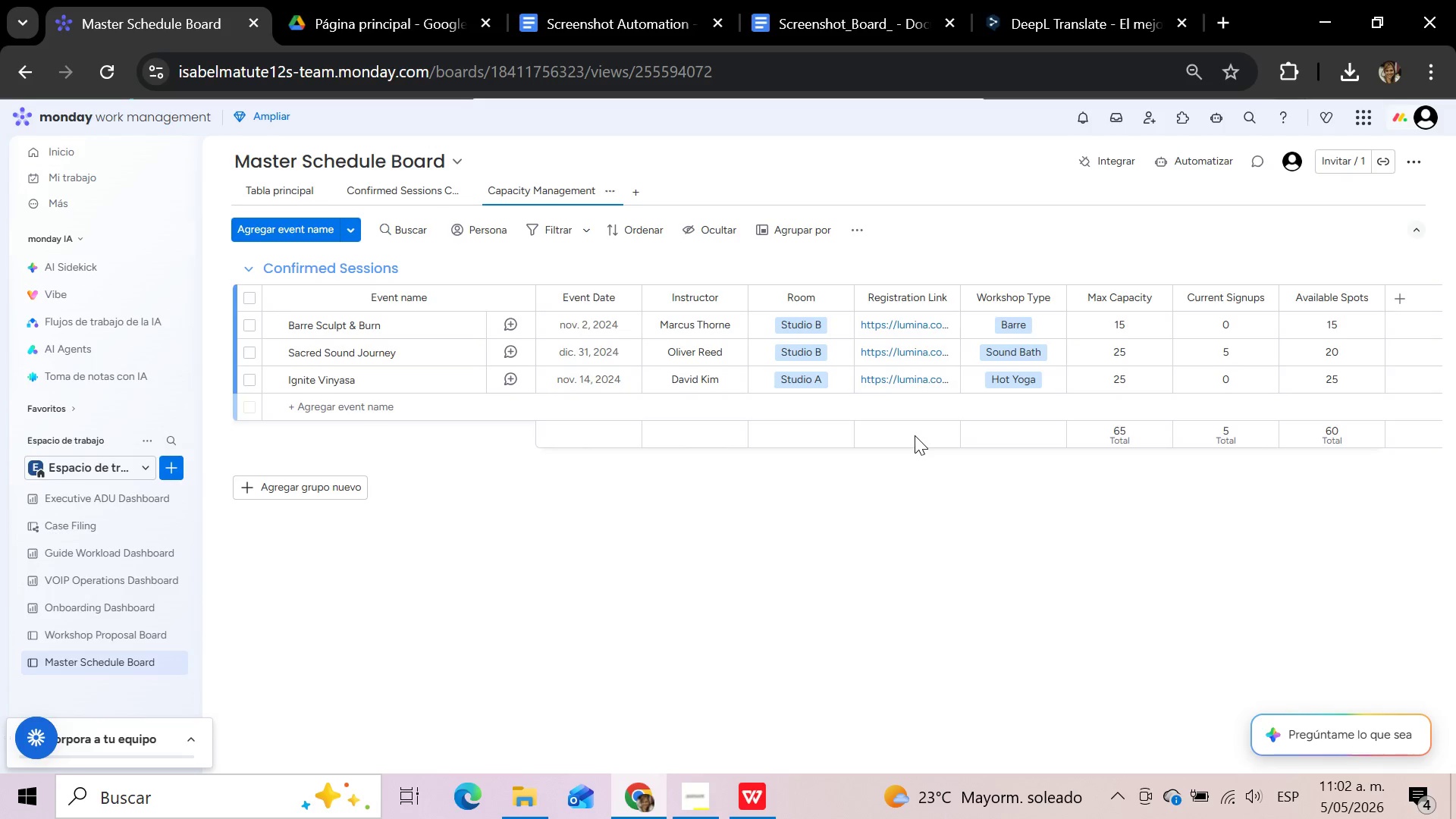 
wait(58.3)
 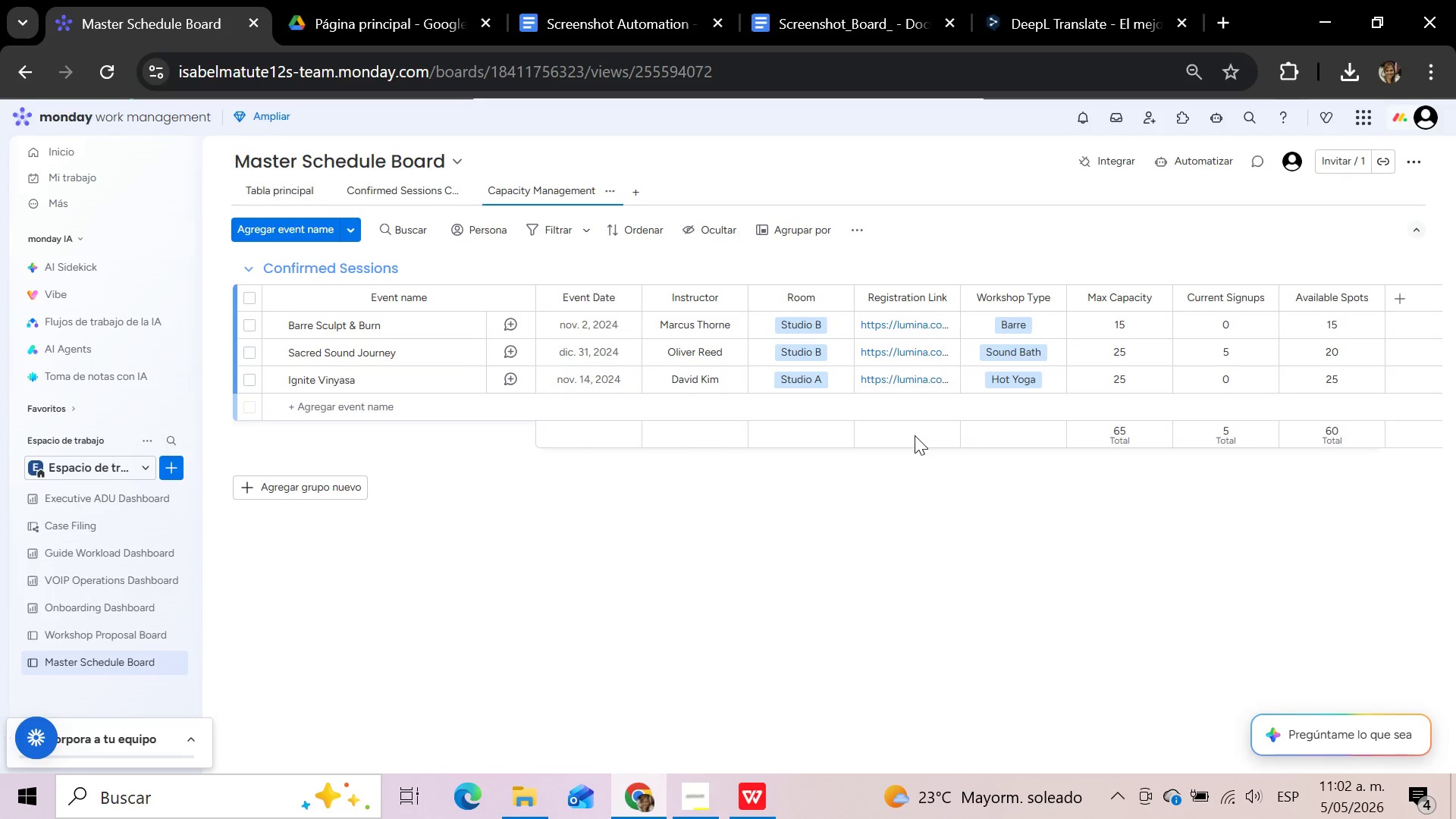 
left_click([730, 294])
 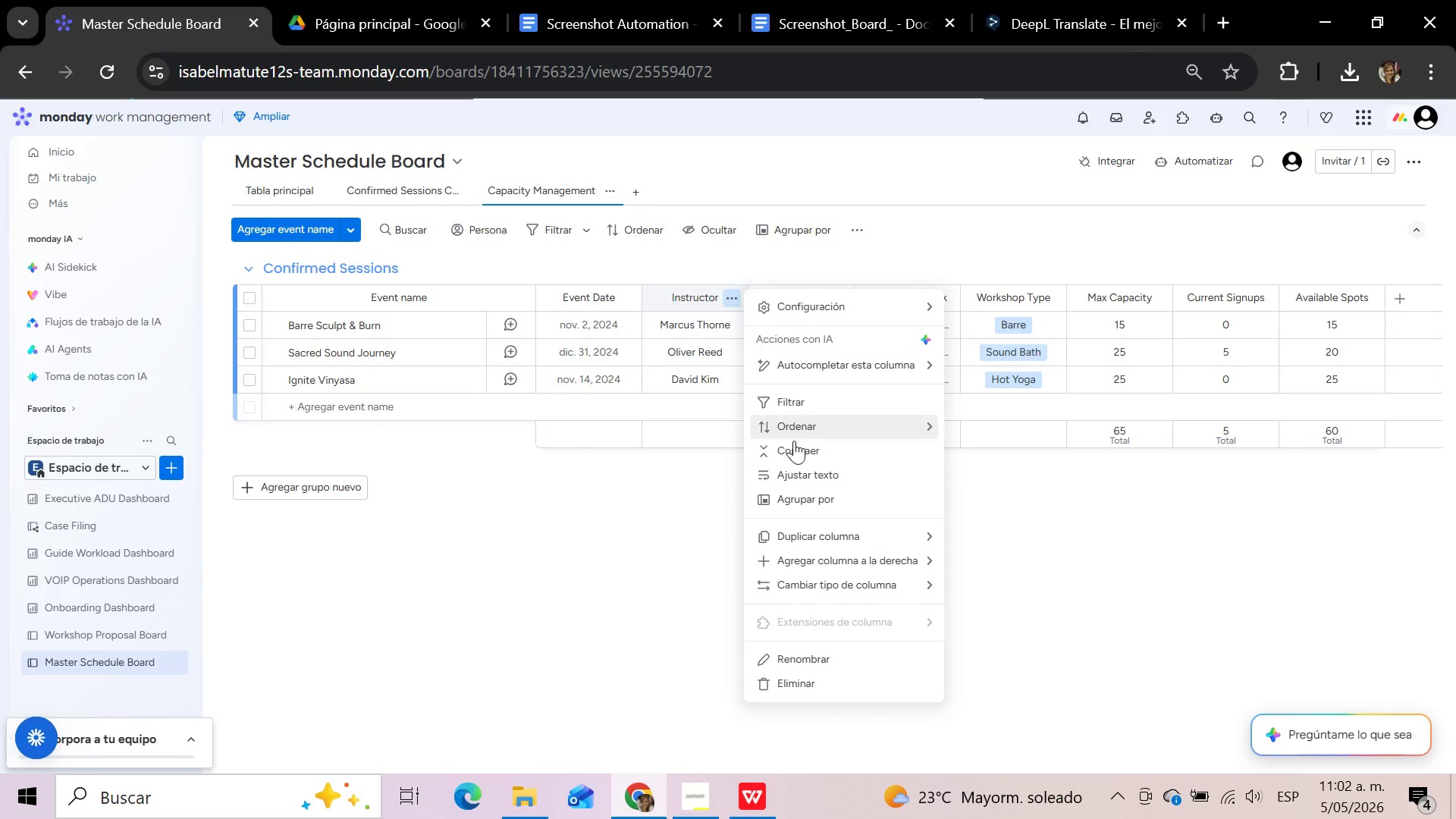 
left_click([795, 448])
 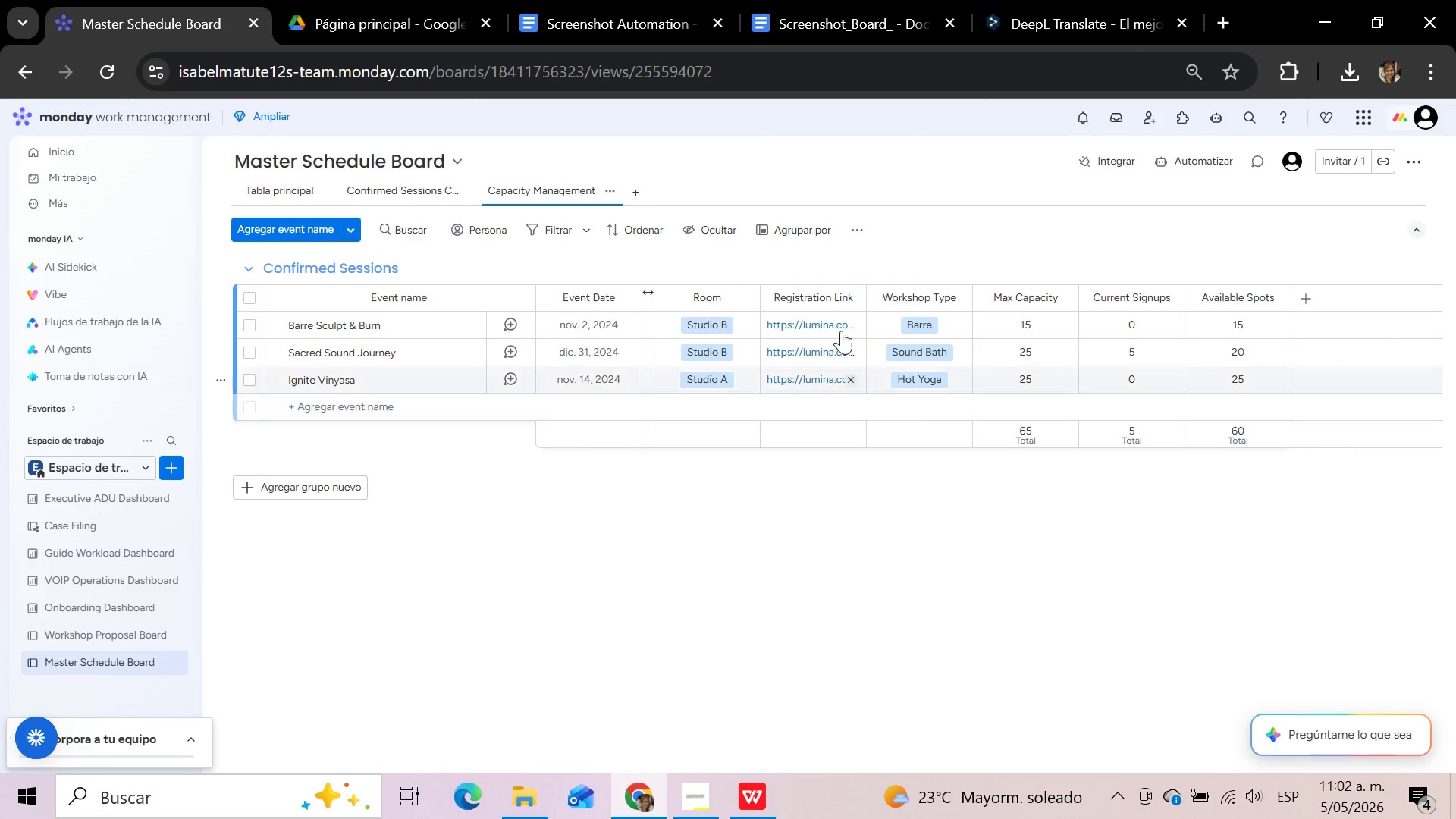 
left_click([856, 297])
 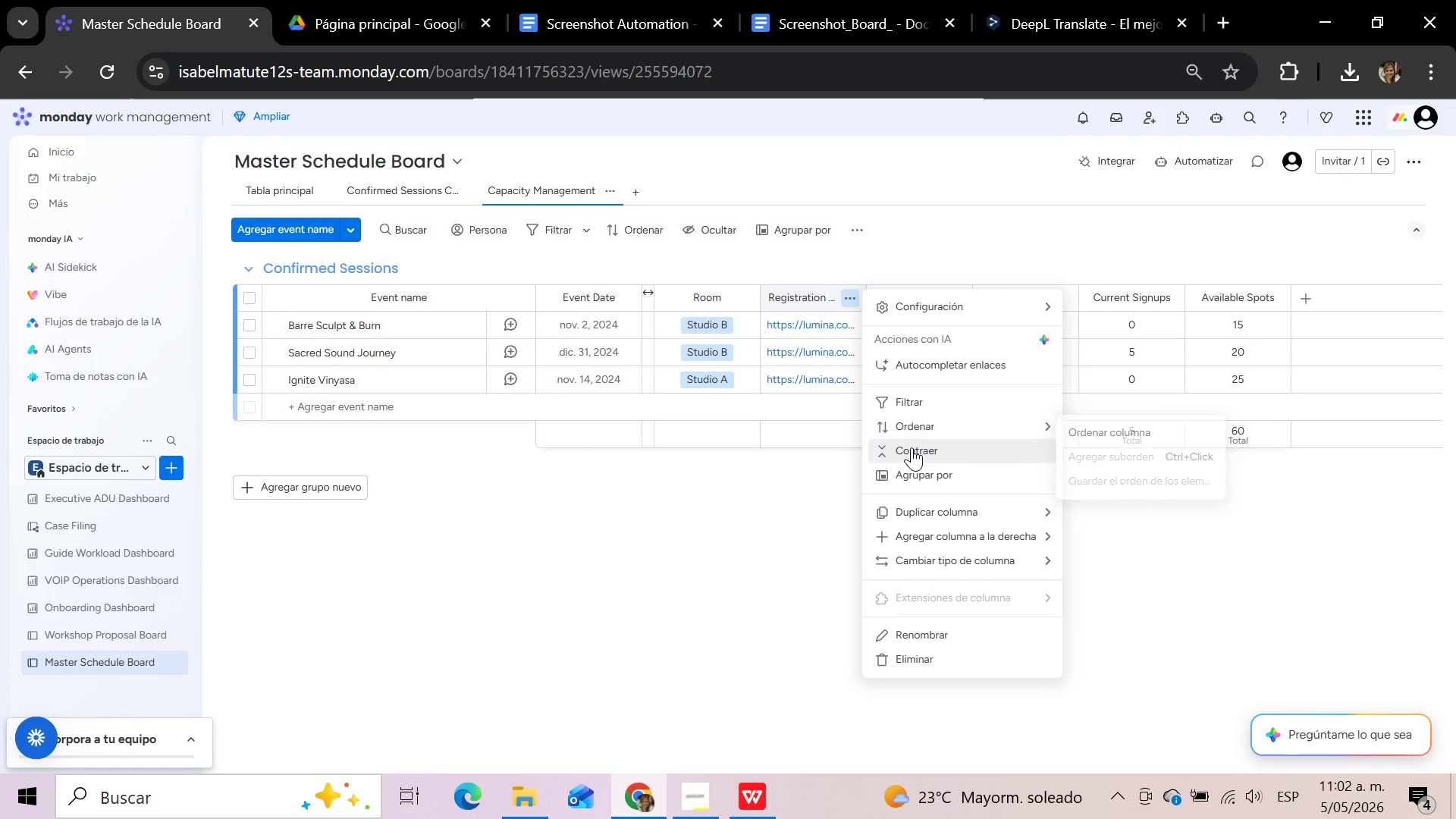 
left_click([912, 447])
 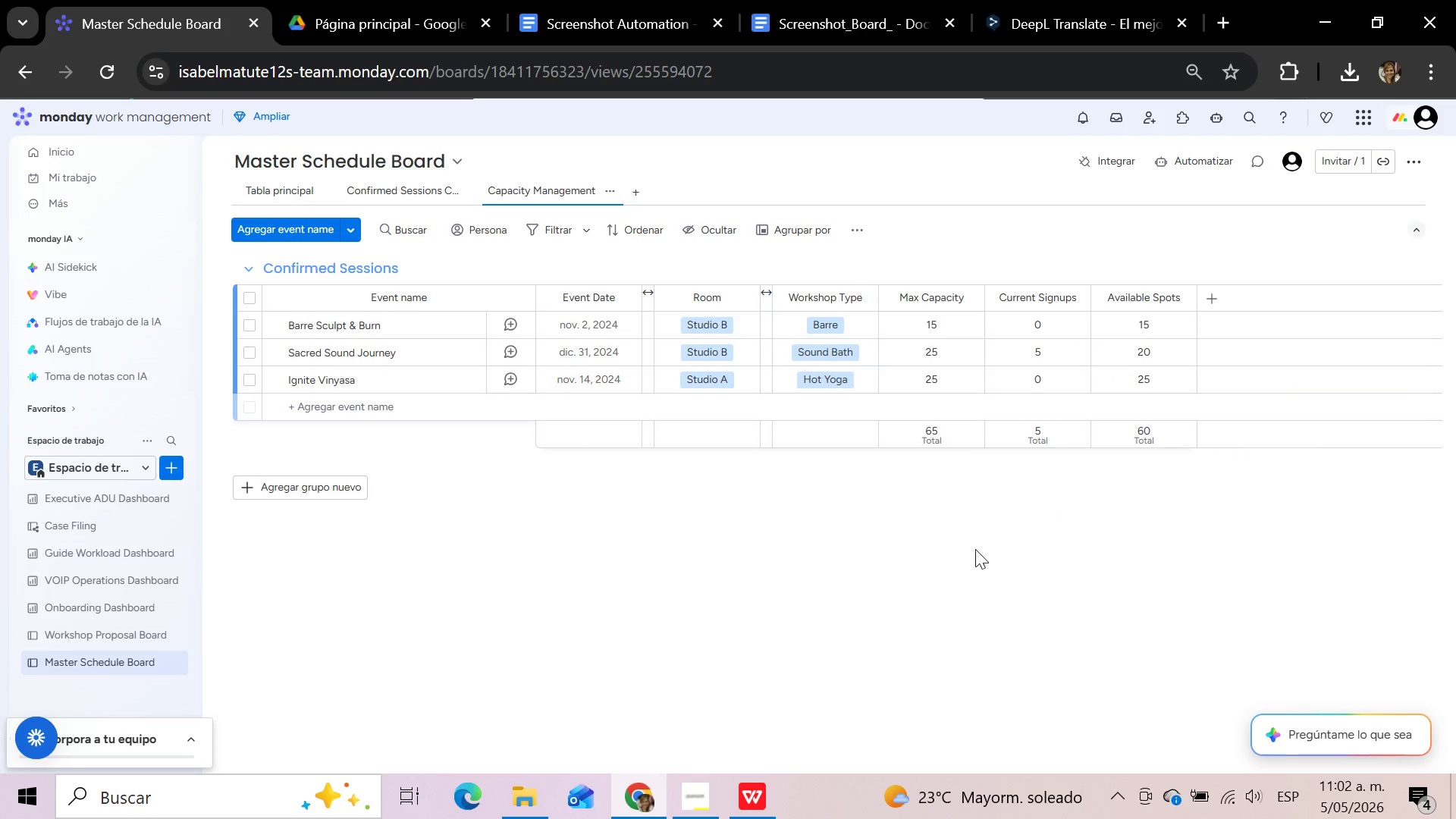 
wait(6.28)
 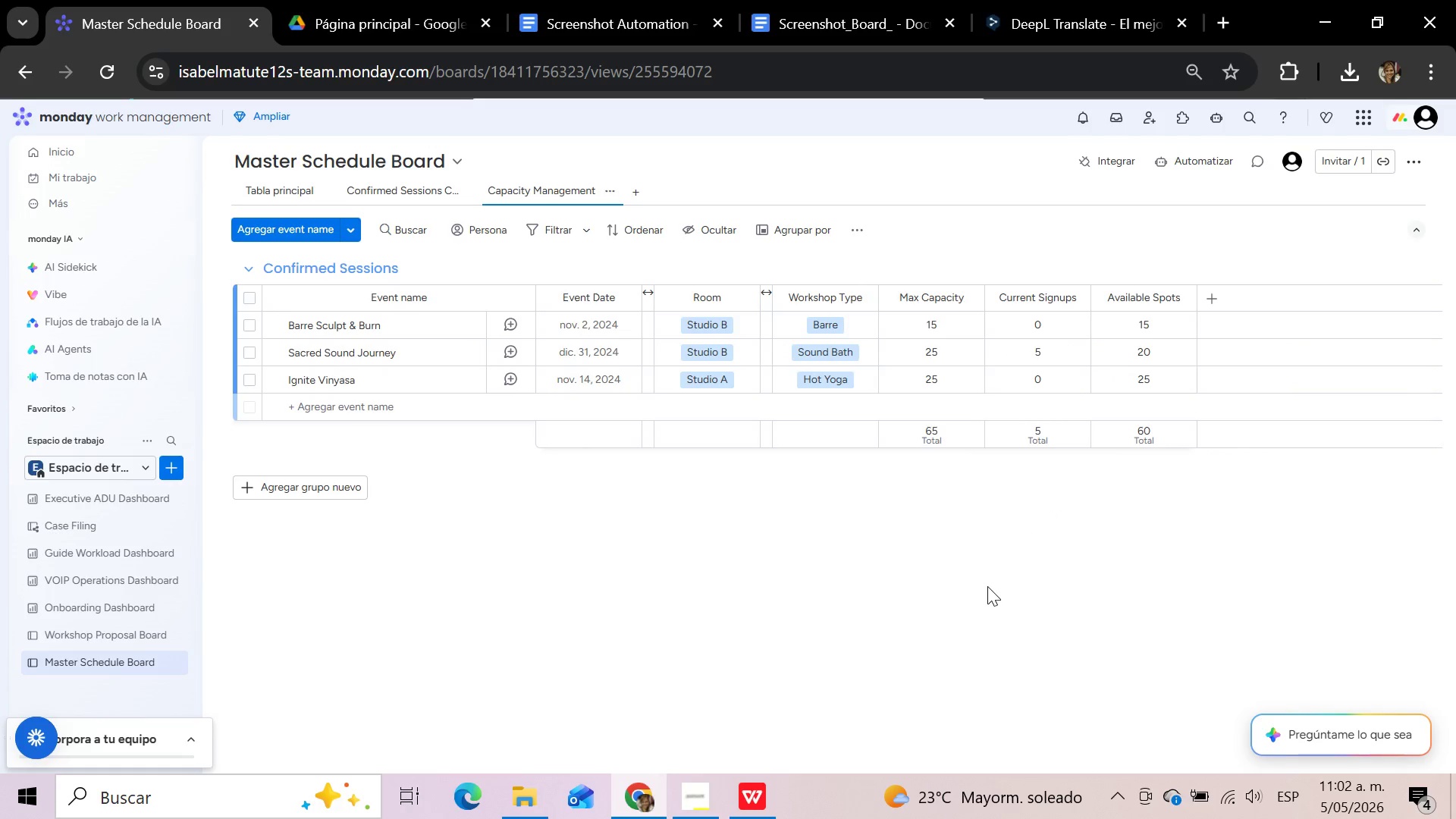 
left_click([866, 293])
 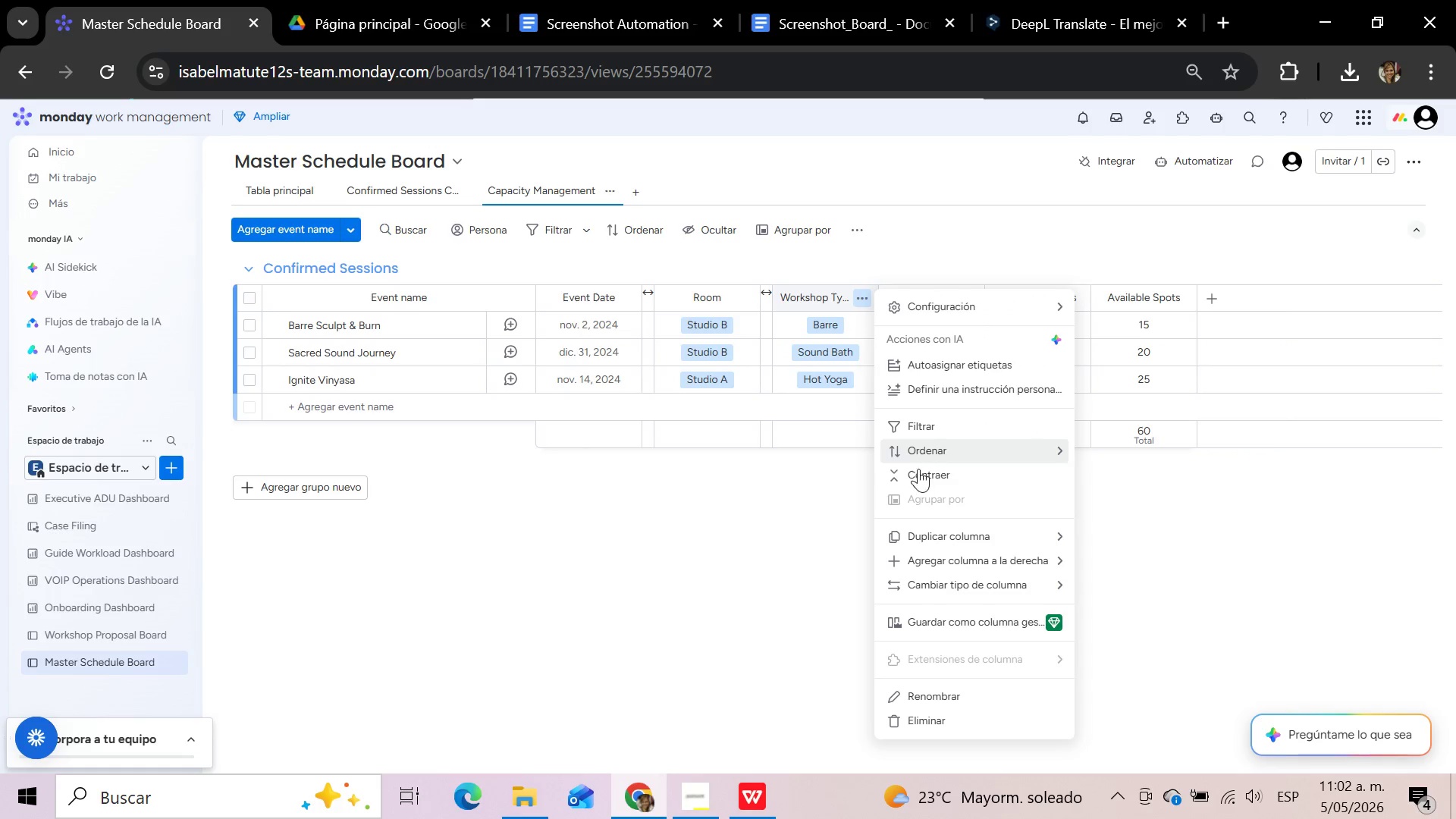 
left_click([921, 474])
 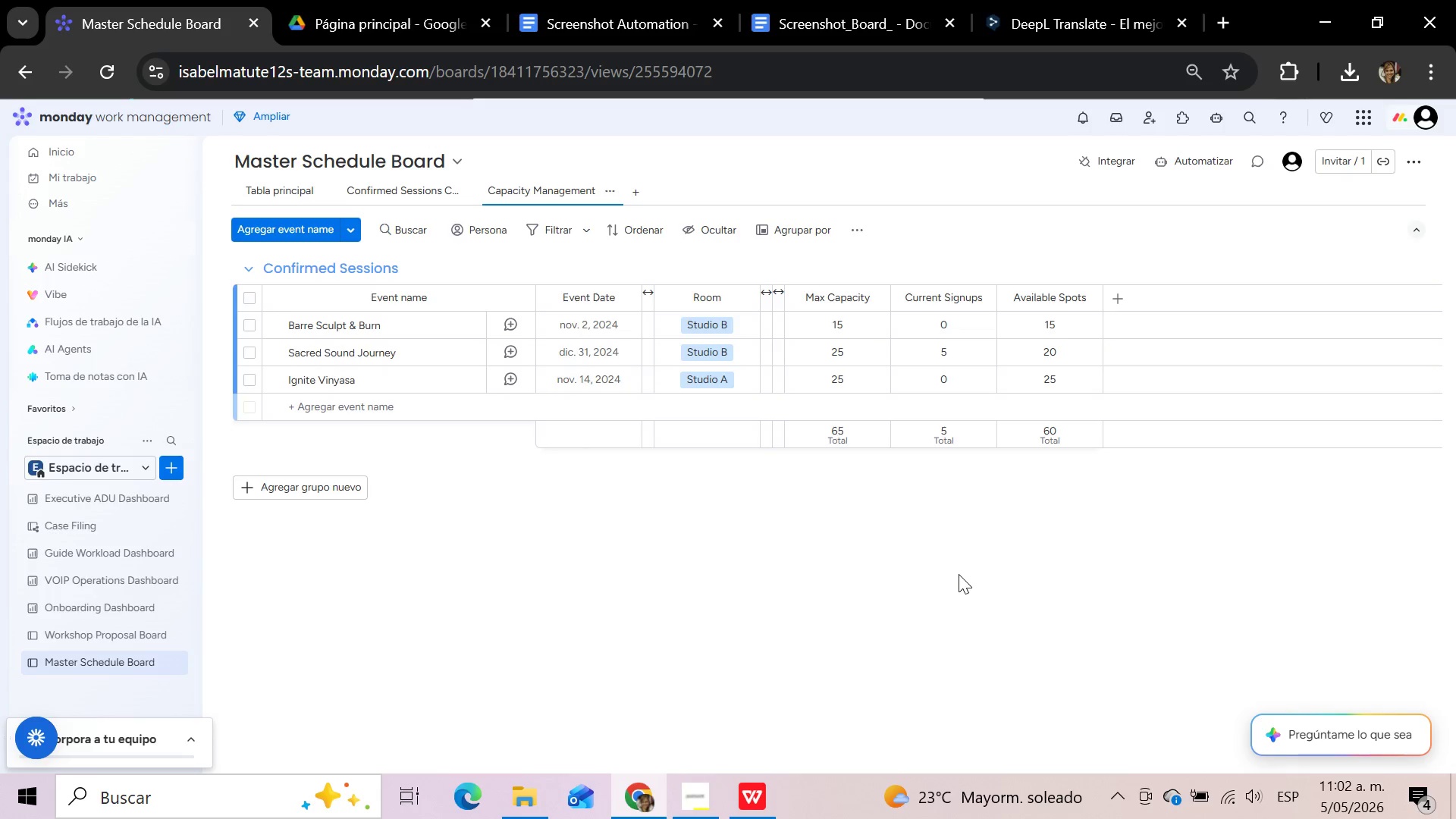 
left_click([959, 574])
 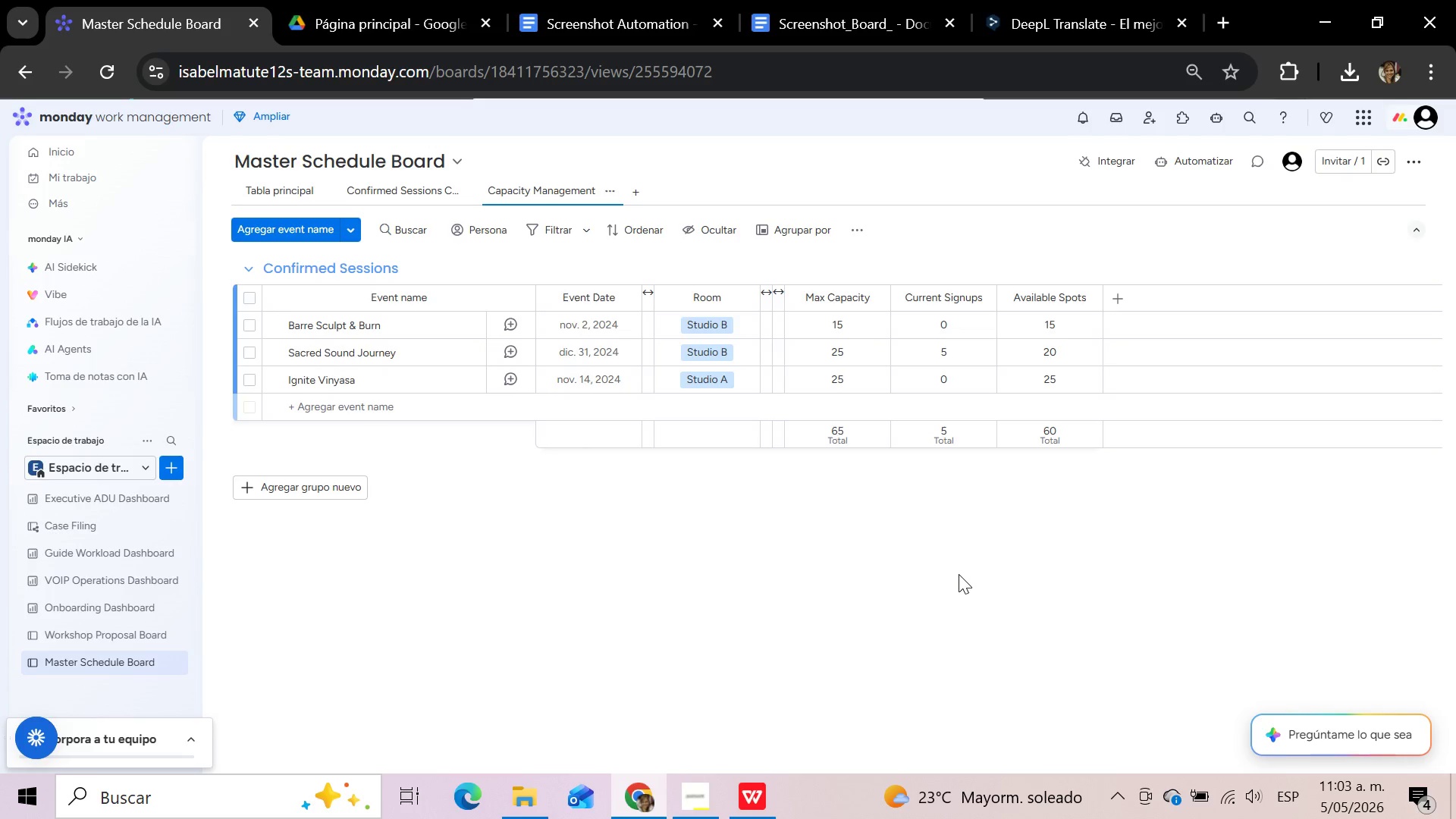 
key(Meta+Shift+S)
 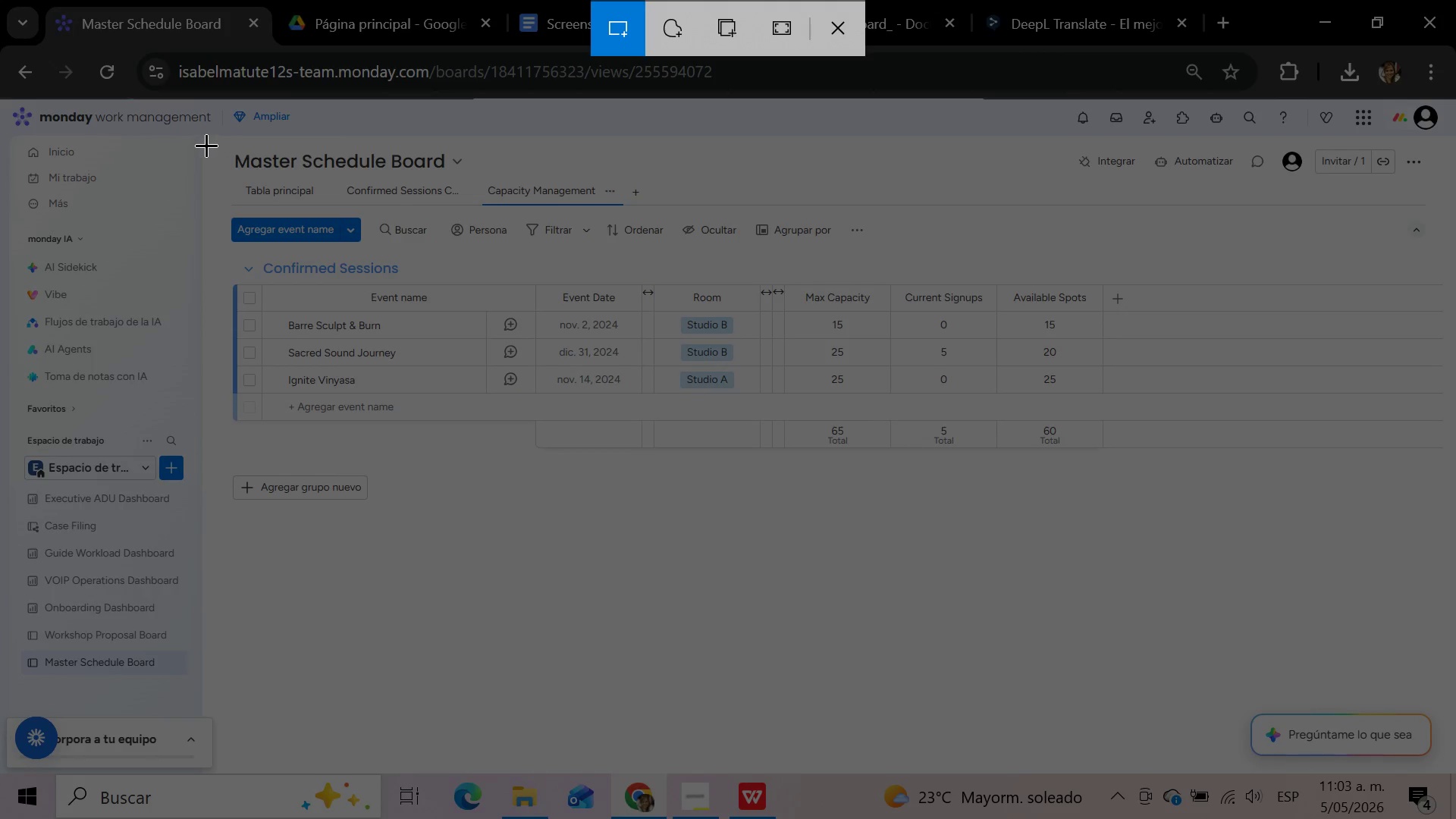 
left_click_drag(start_coordinate=[199, 141], to_coordinate=[1108, 456])
 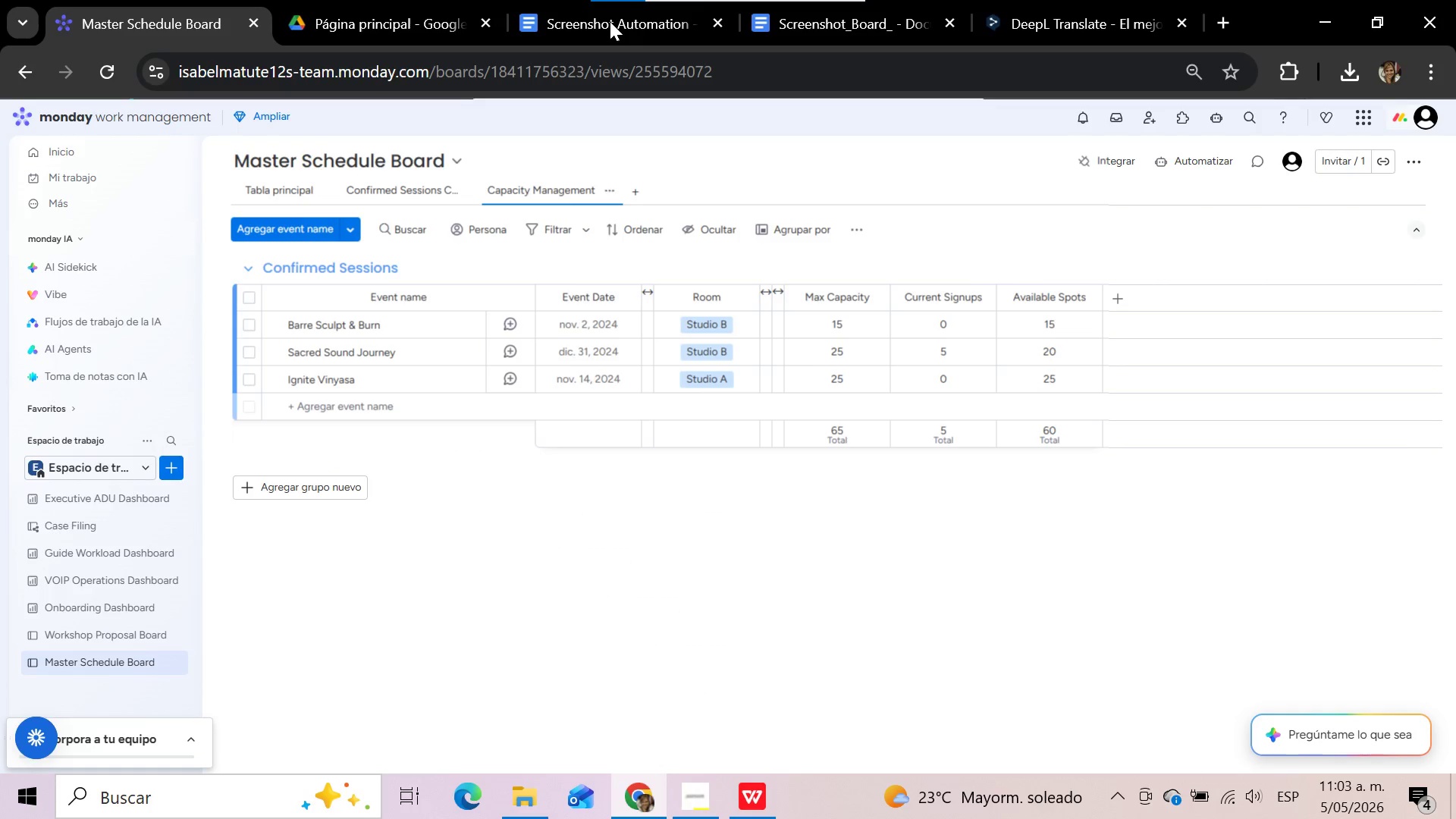 
left_click([610, 23])
 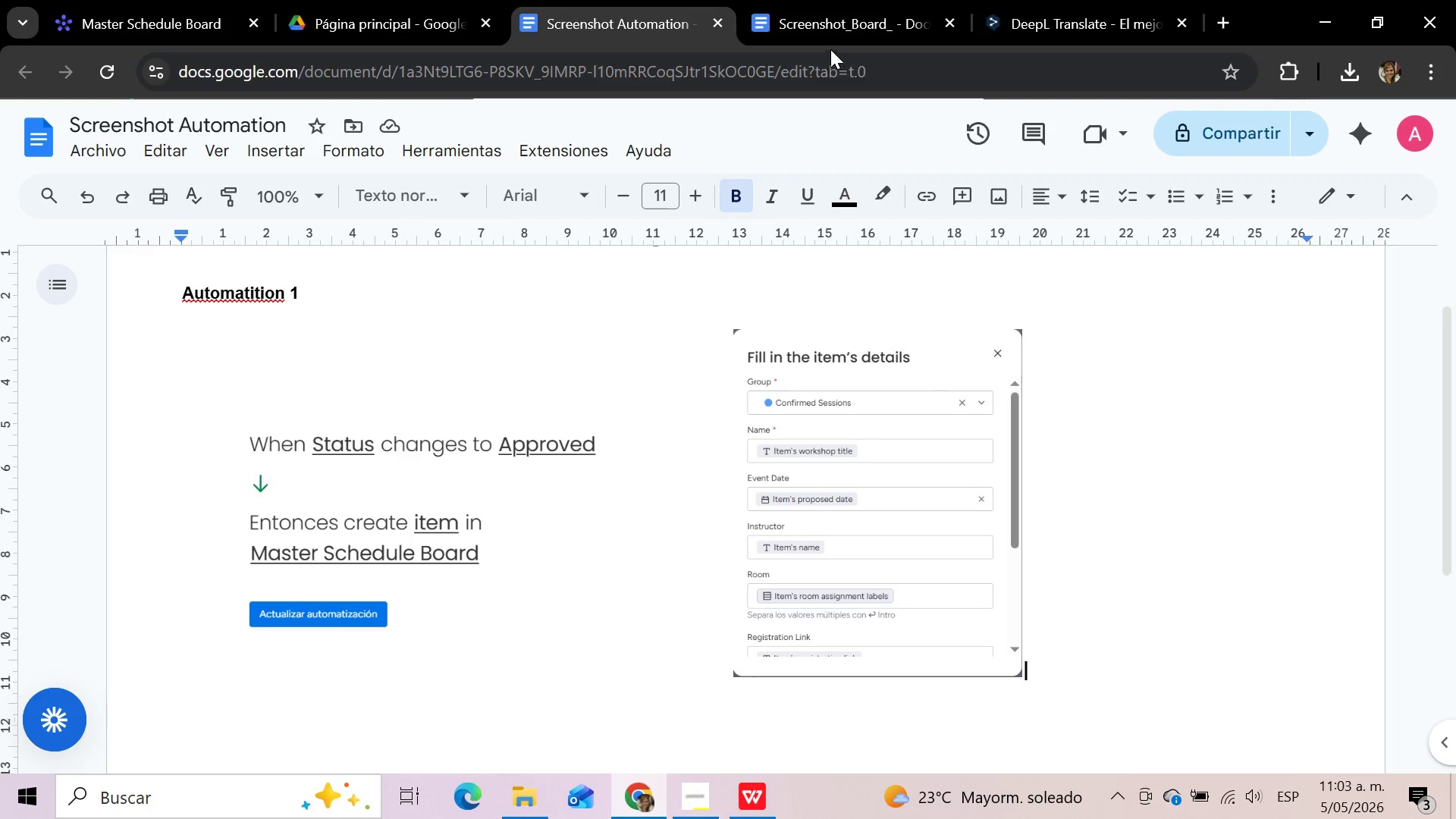 
left_click([837, 16])
 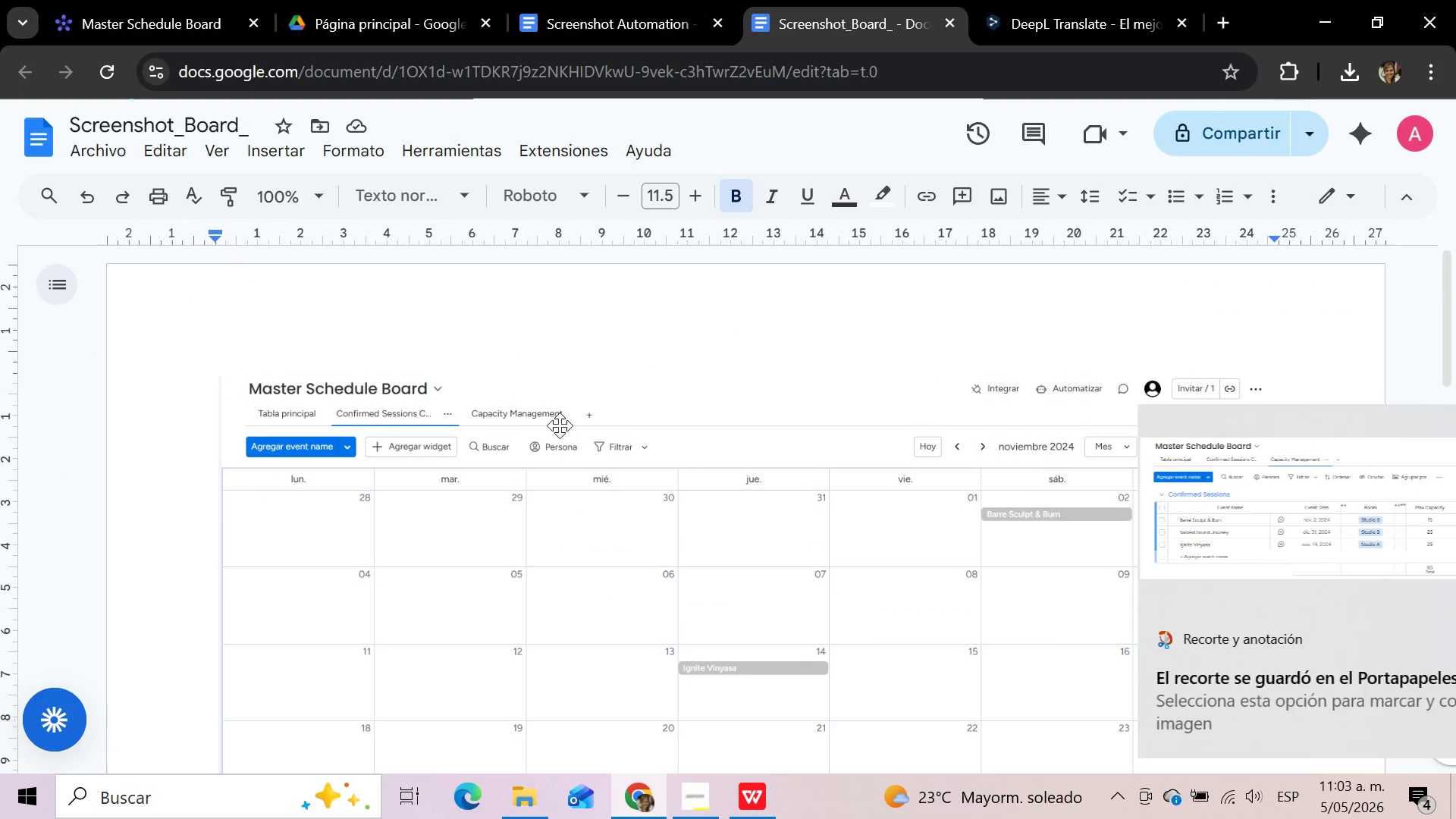 
left_click([560, 425])
 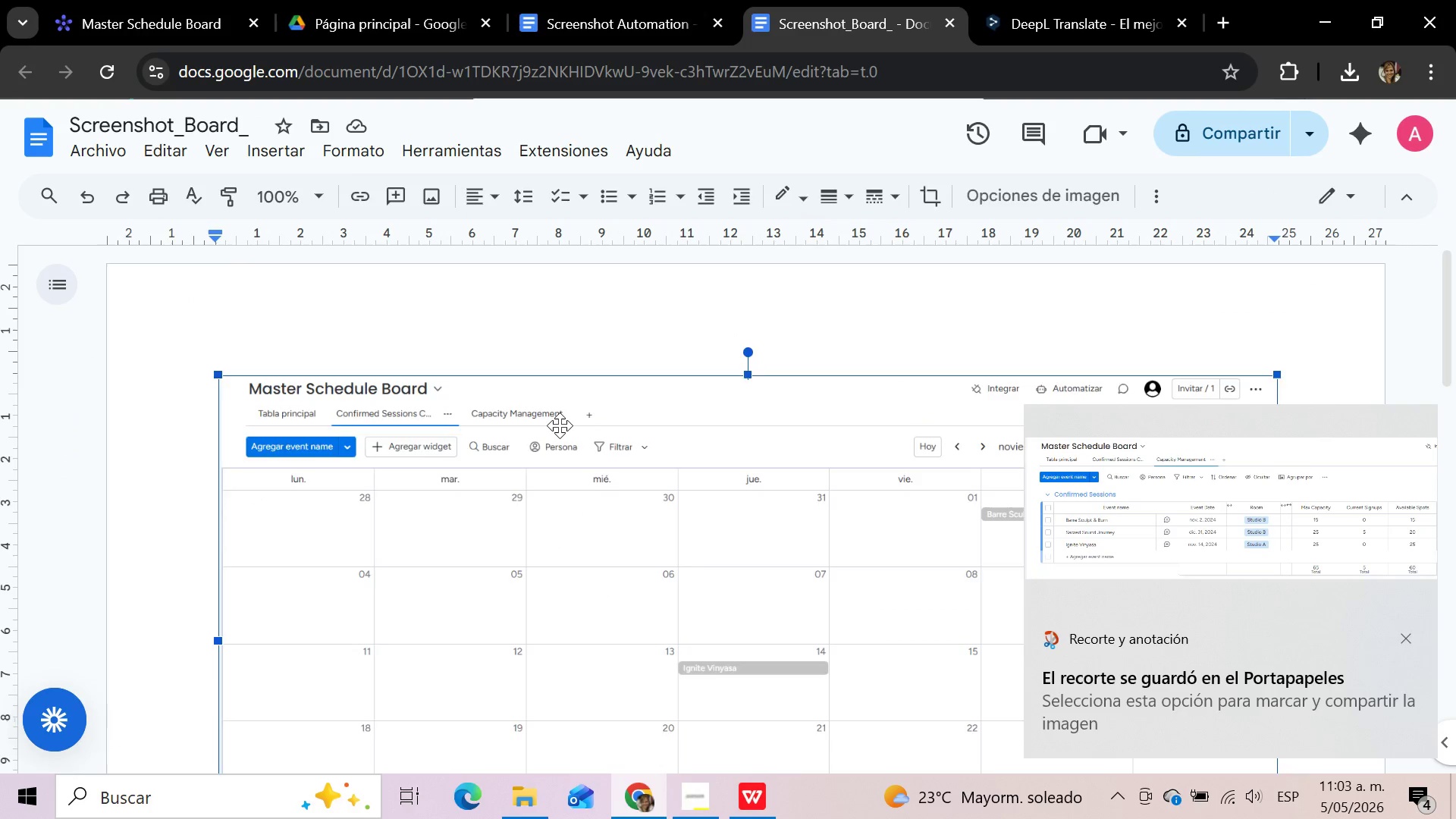 
key(Delete)
 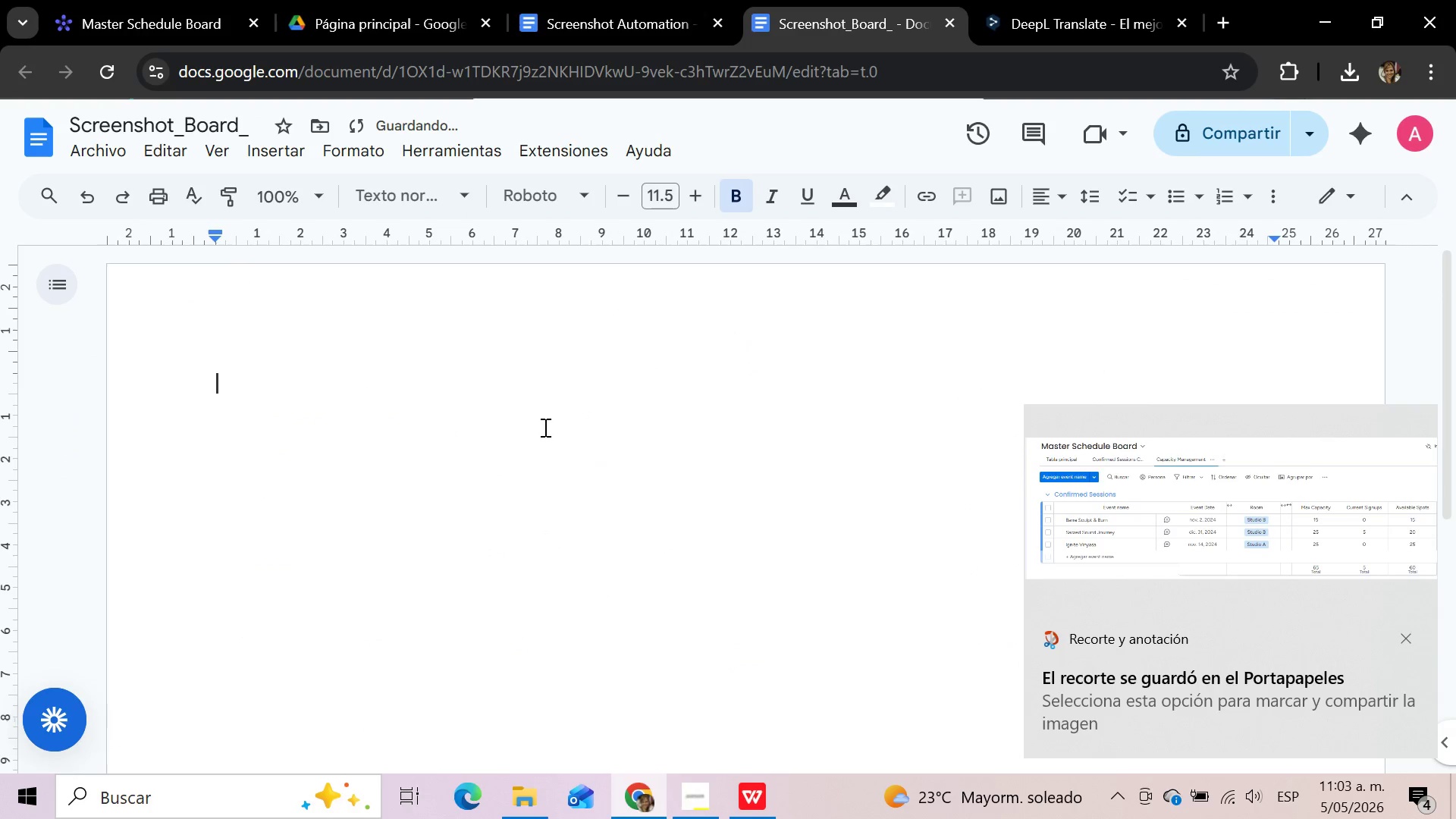 
left_click([544, 428])
 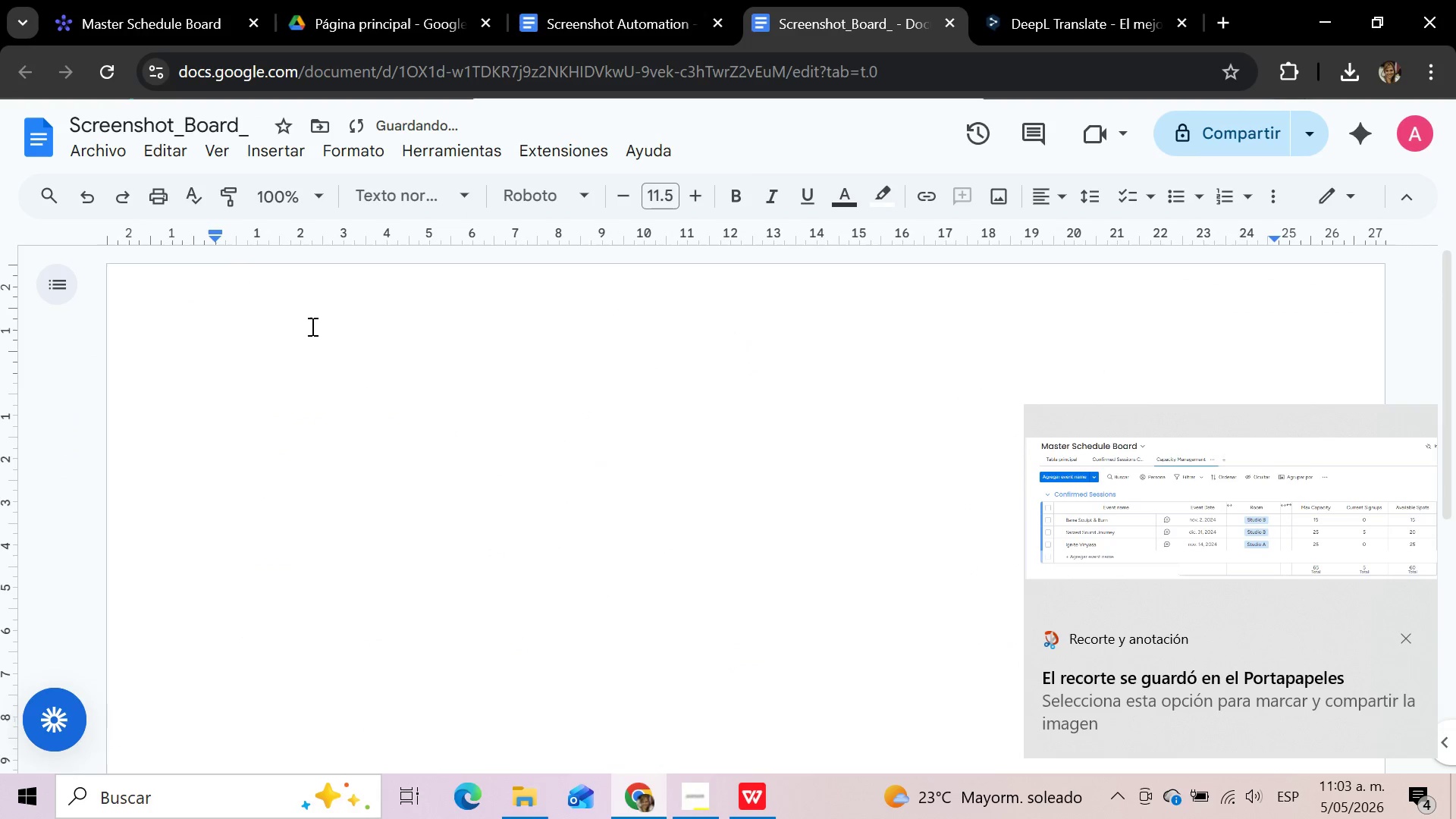 
left_click([311, 326])
 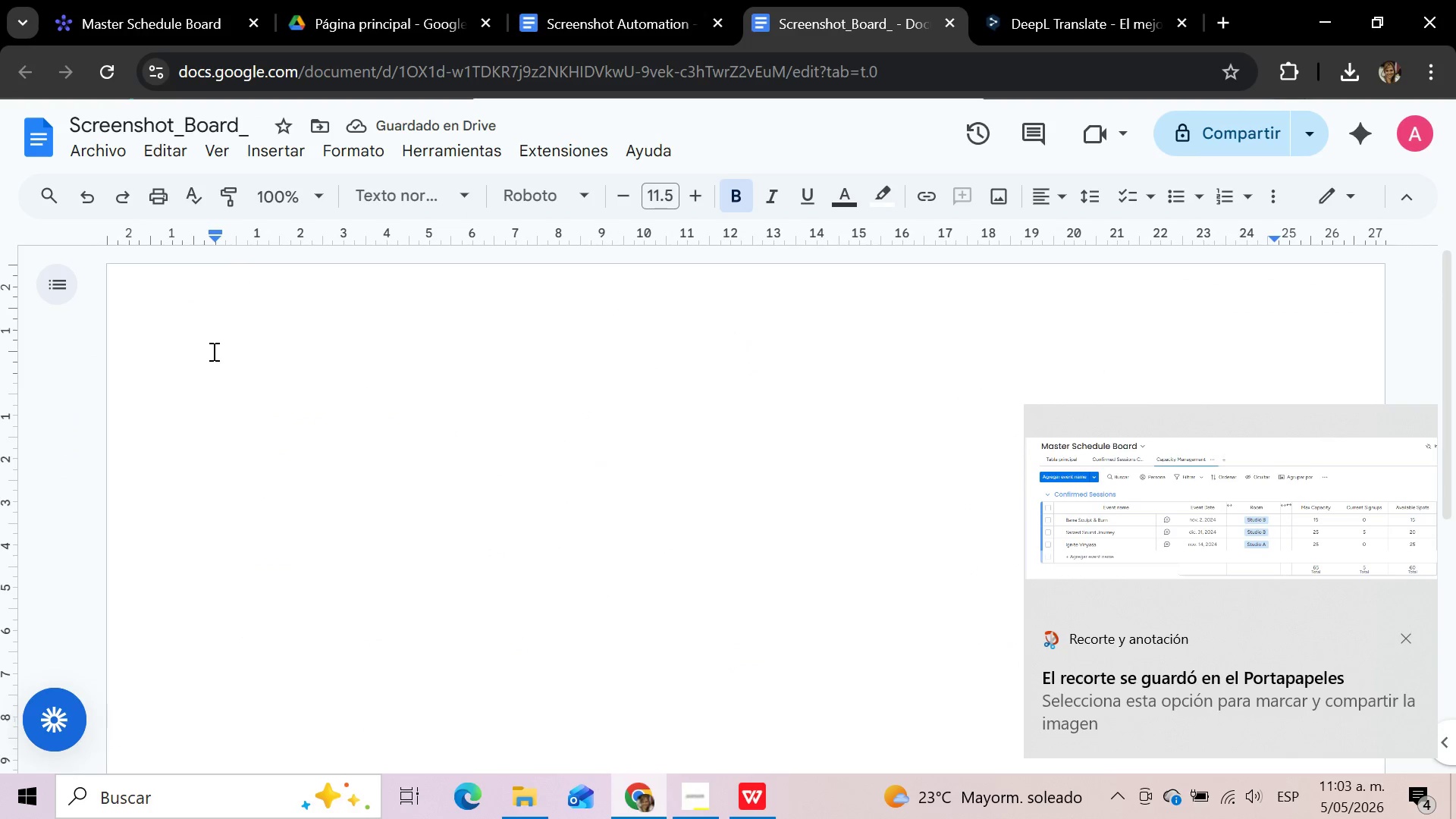 
key(Control+V)
 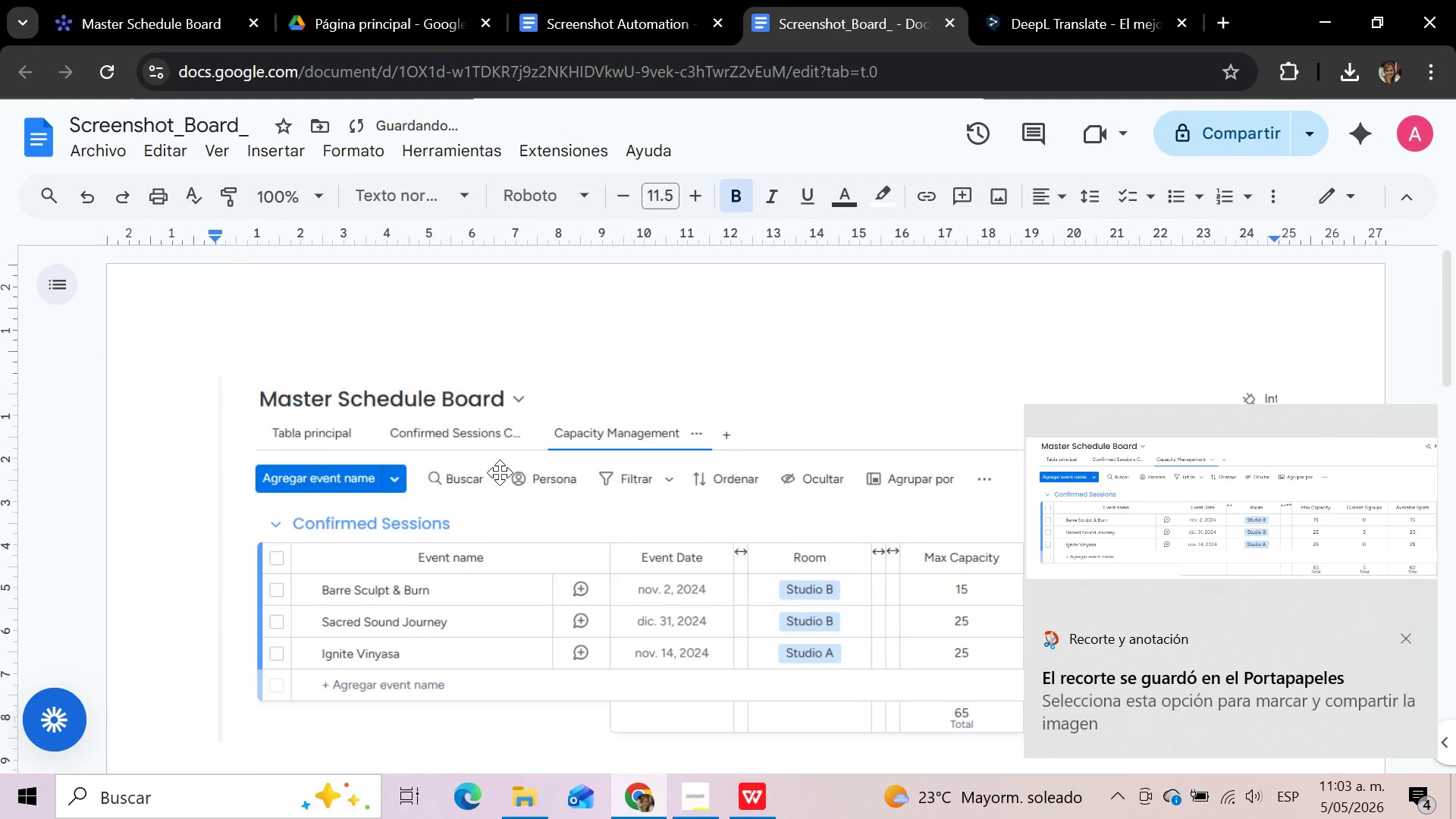 
left_click([500, 472])
 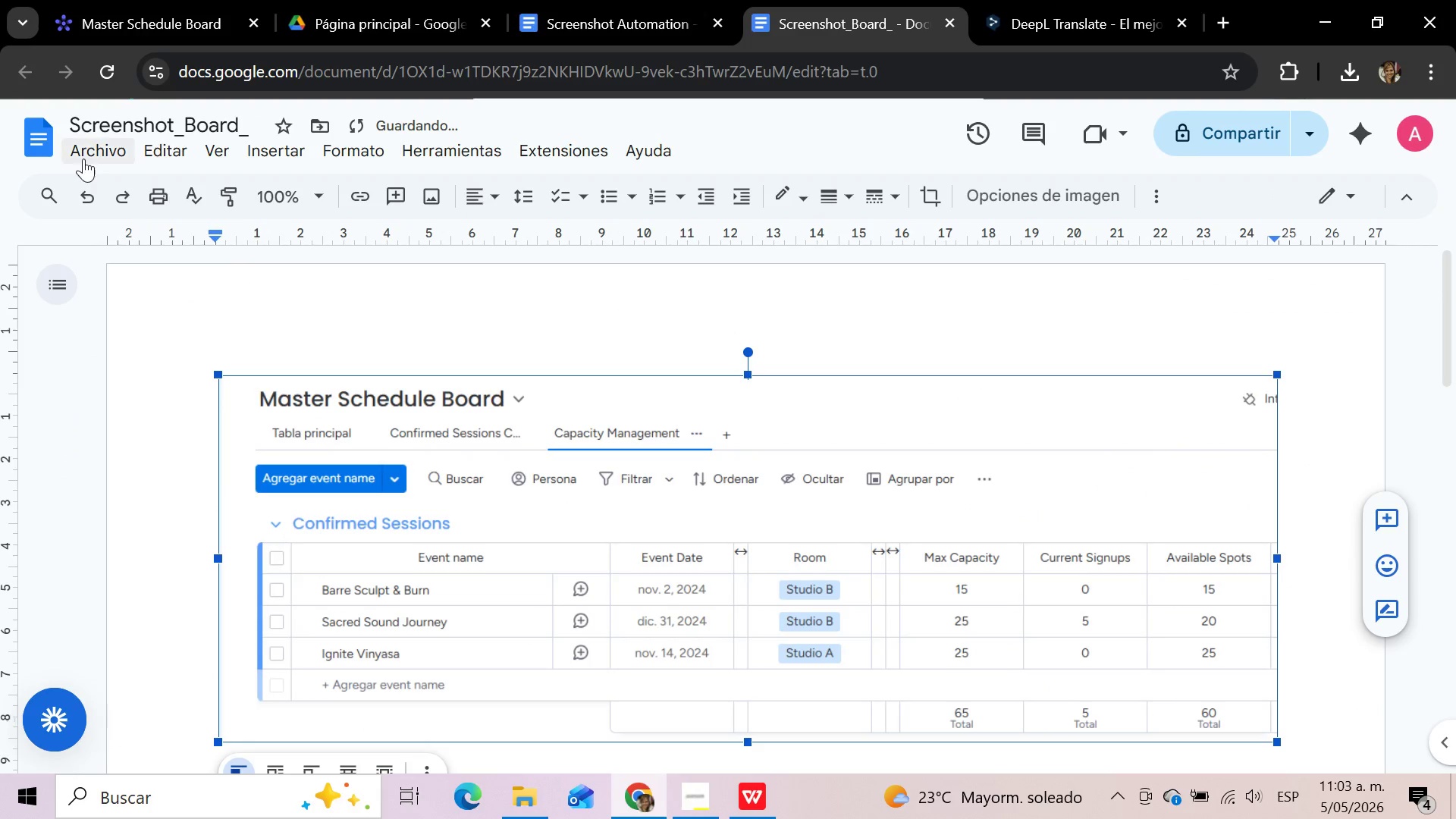 
left_click([83, 158])
 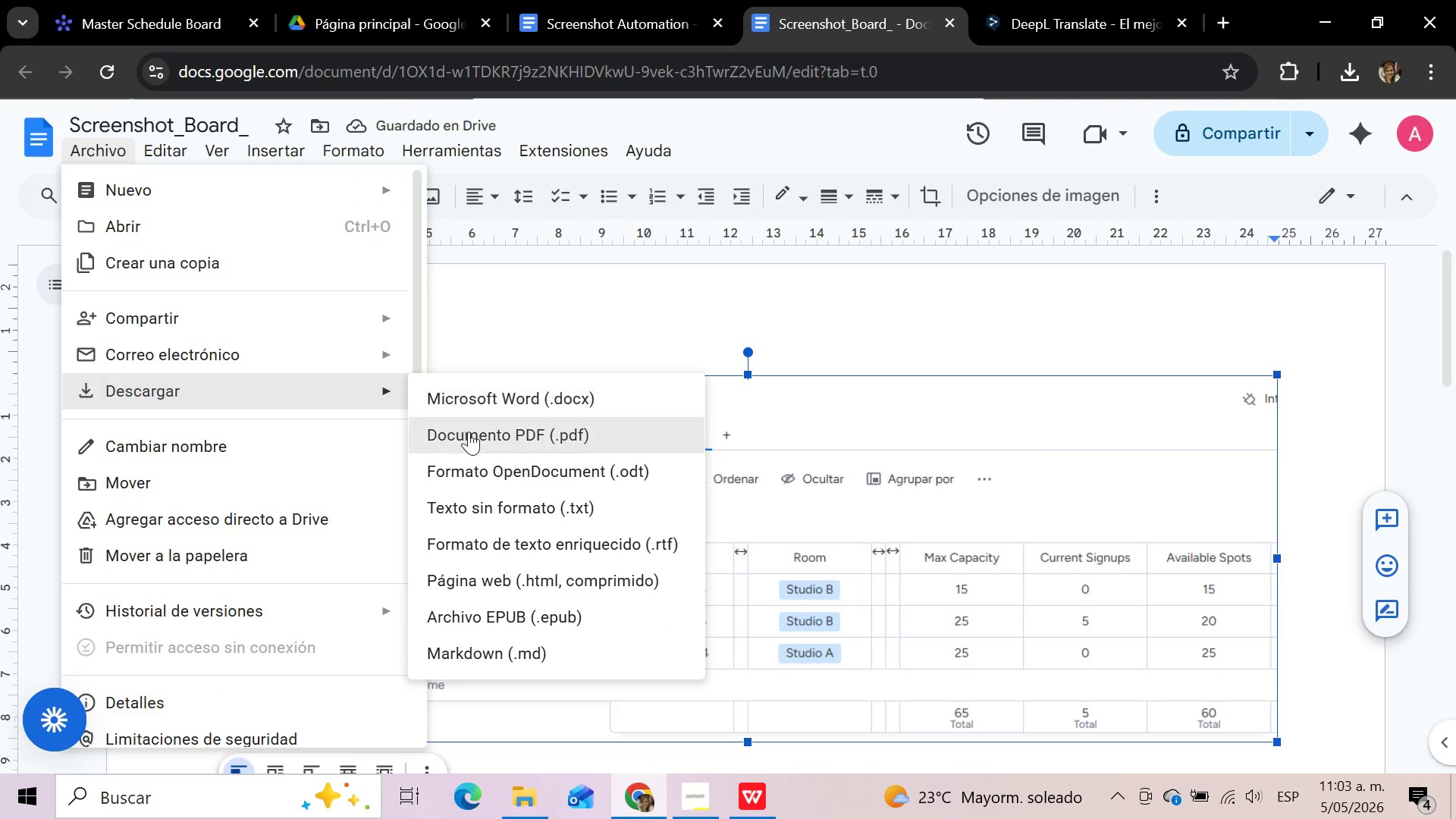 
left_click([474, 440])
 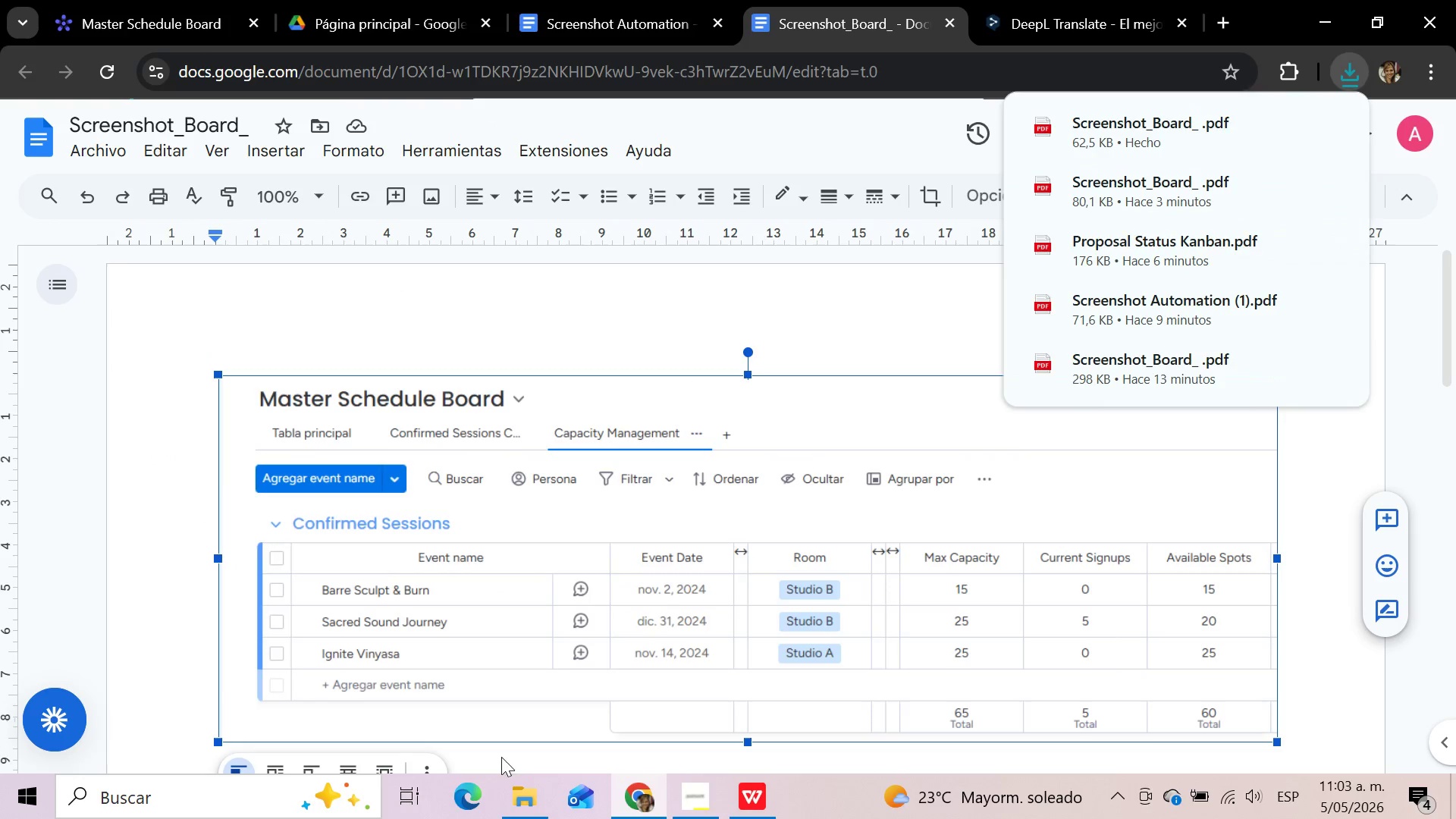 
left_click([529, 805])
 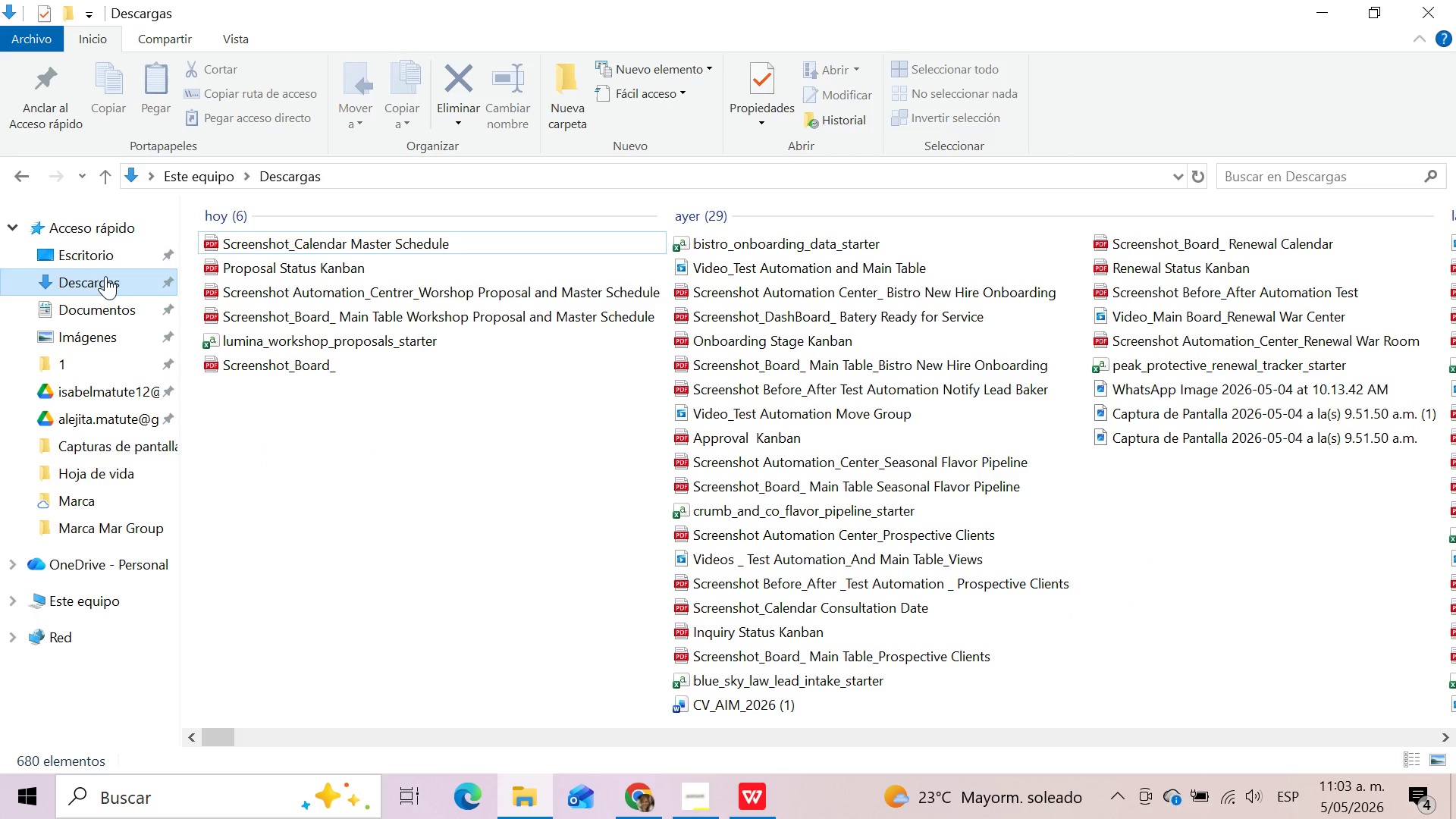 
left_click([105, 276])
 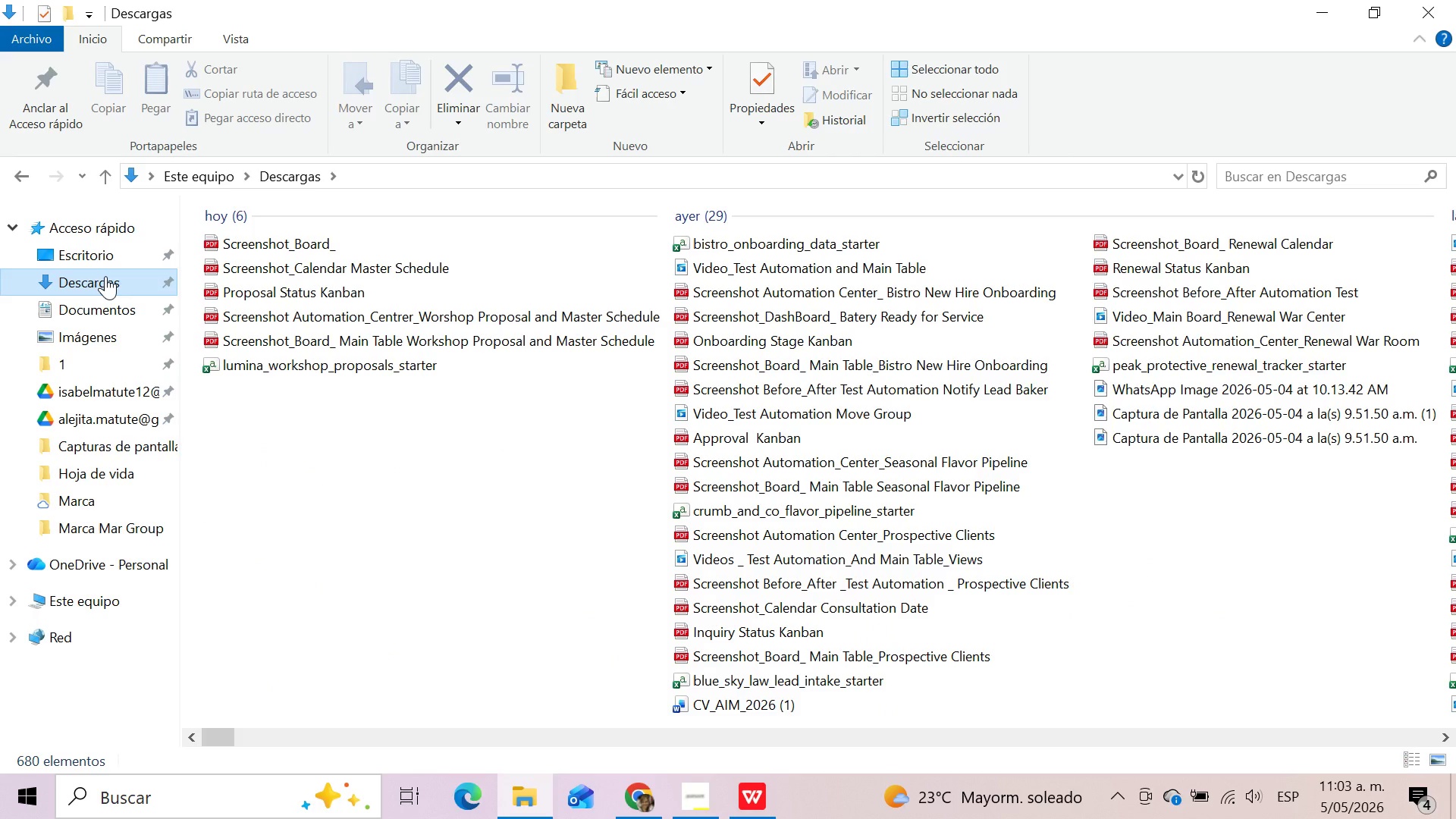 
wait(7.41)
 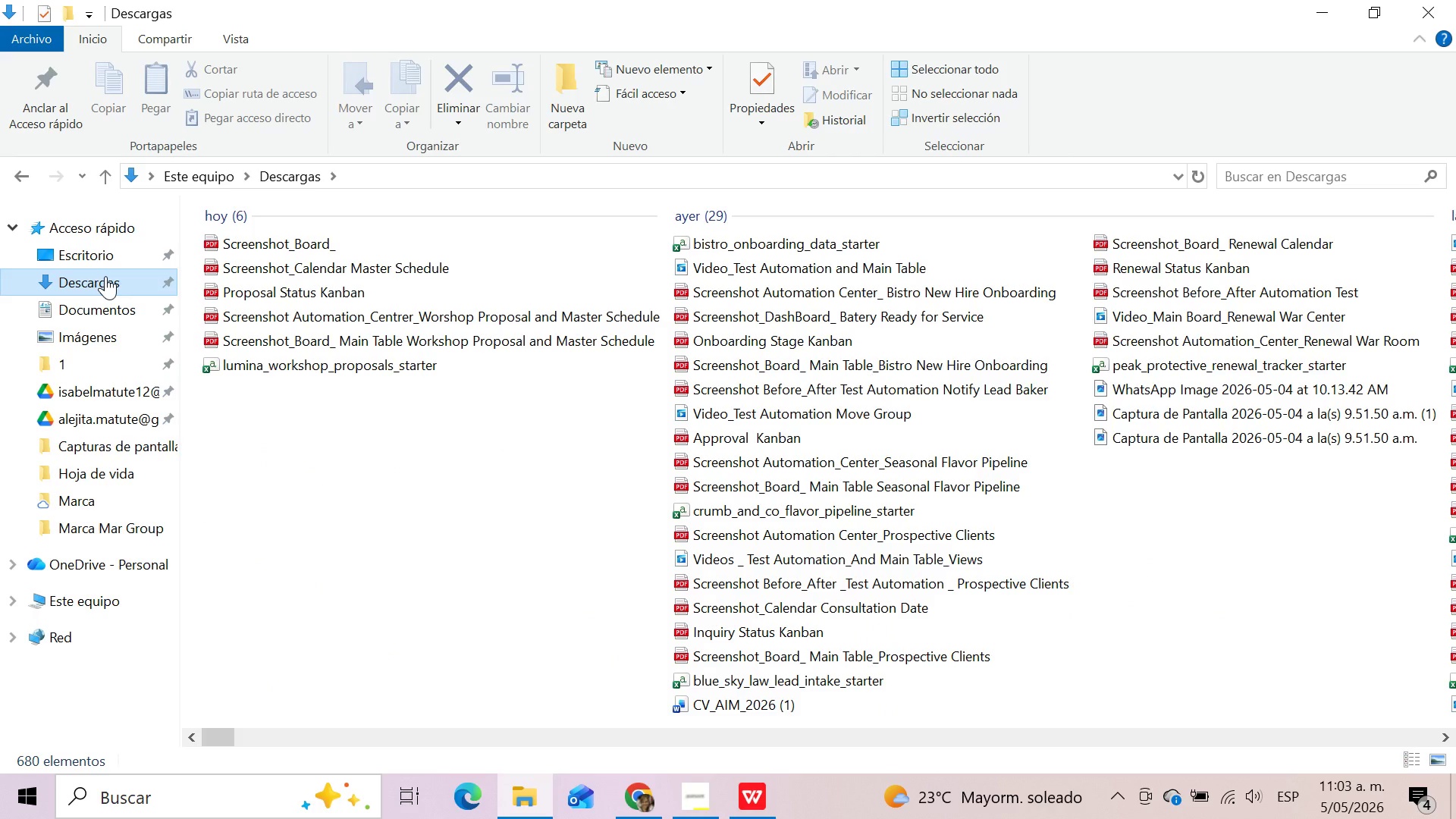 
left_click([310, 238])
 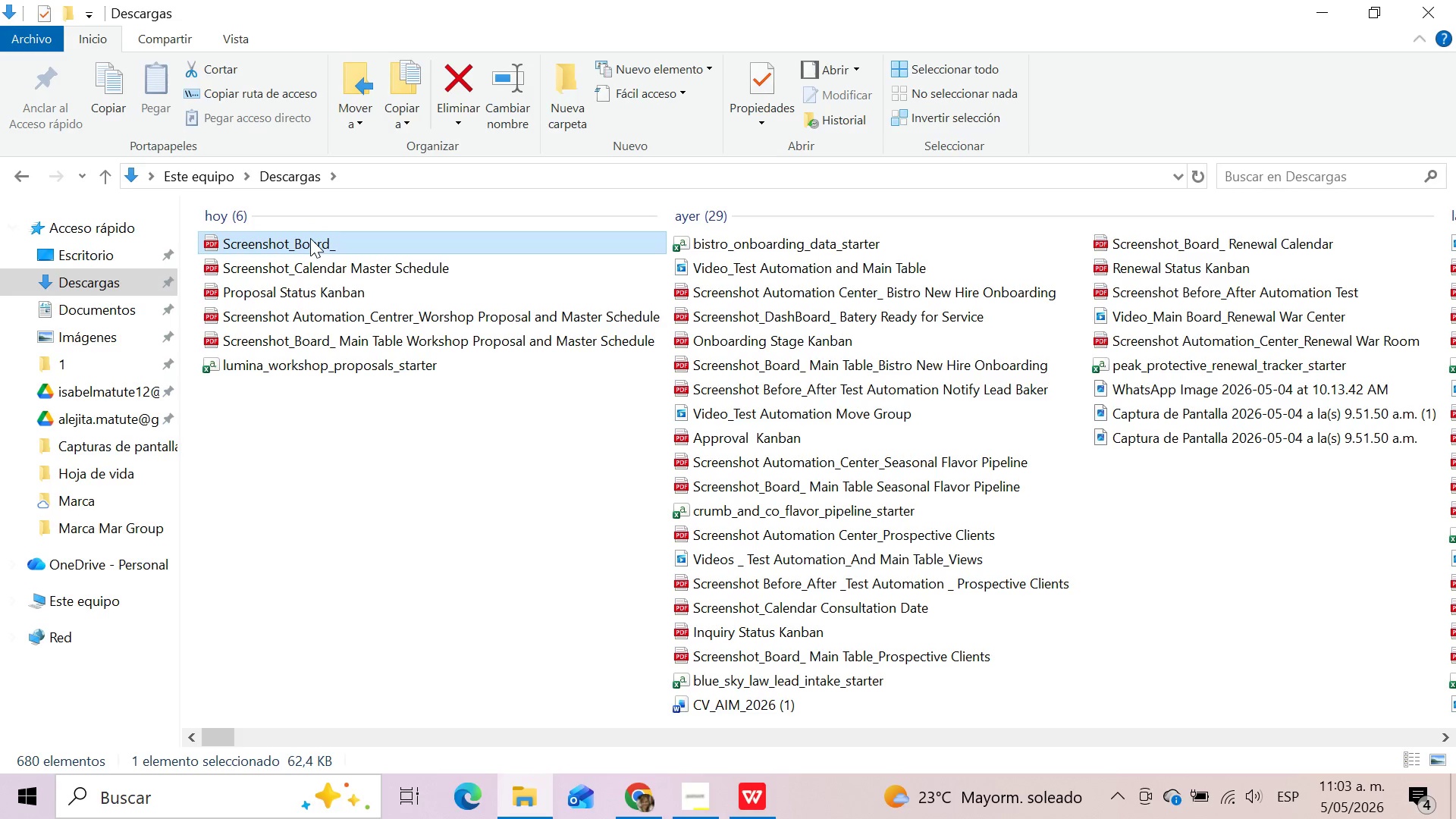 
key(F2)
 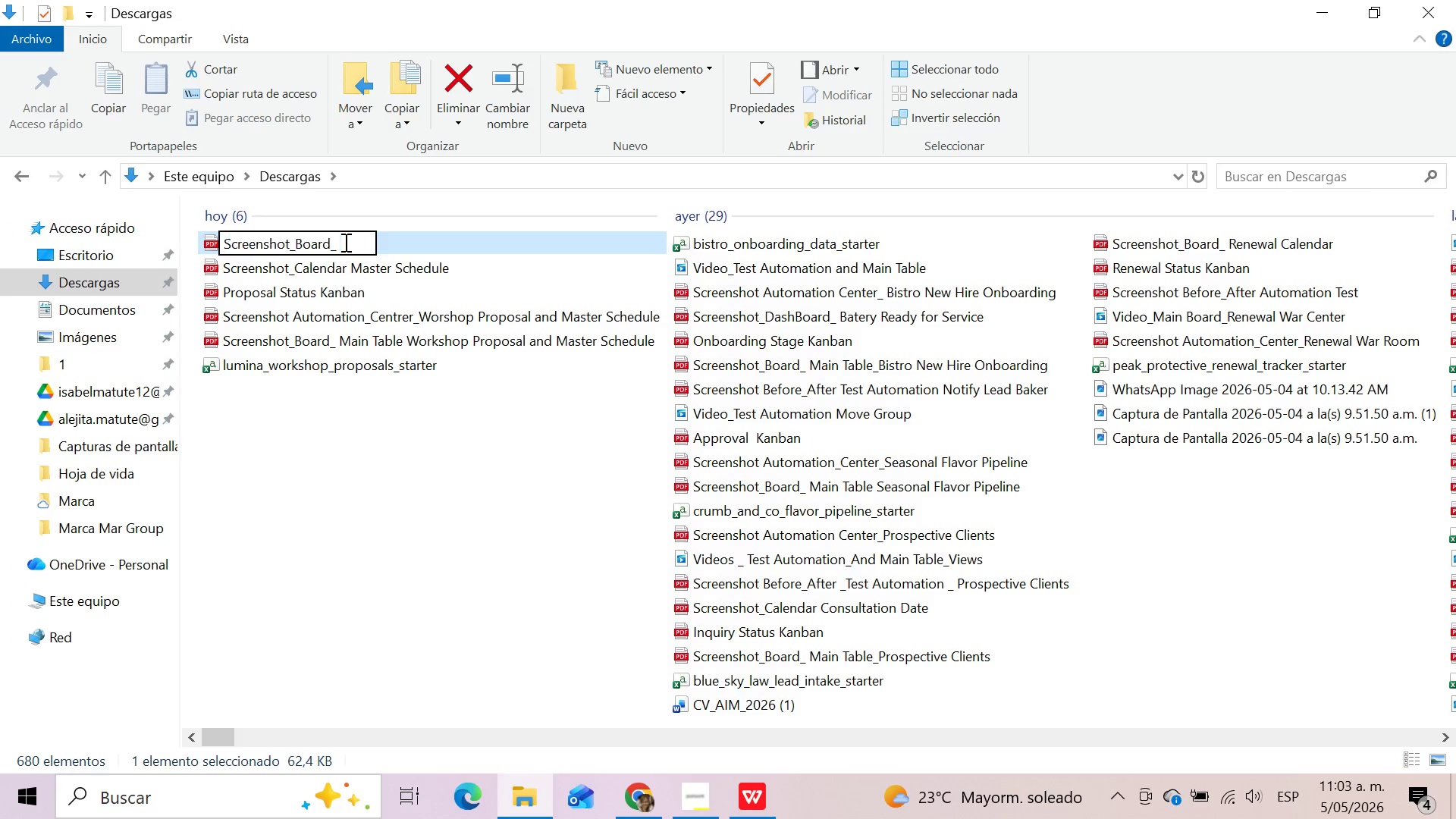 
left_click([344, 242])
 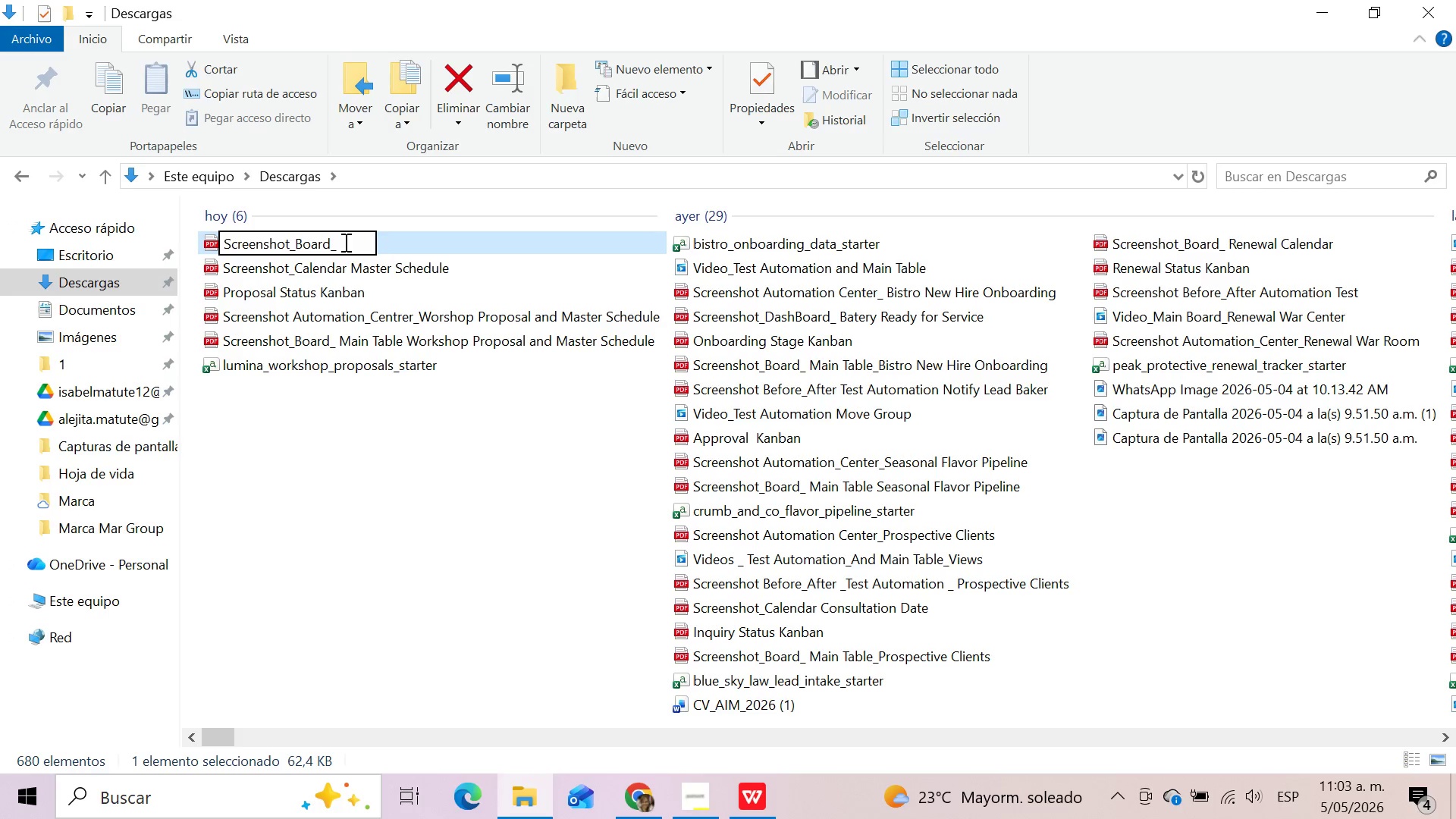 
key(Backspace)
key(Backspace)
key(Backspace)
key(Backspace)
key(Backspace)
key(Backspace)
key(Backspace)
type(Capacity Management)
 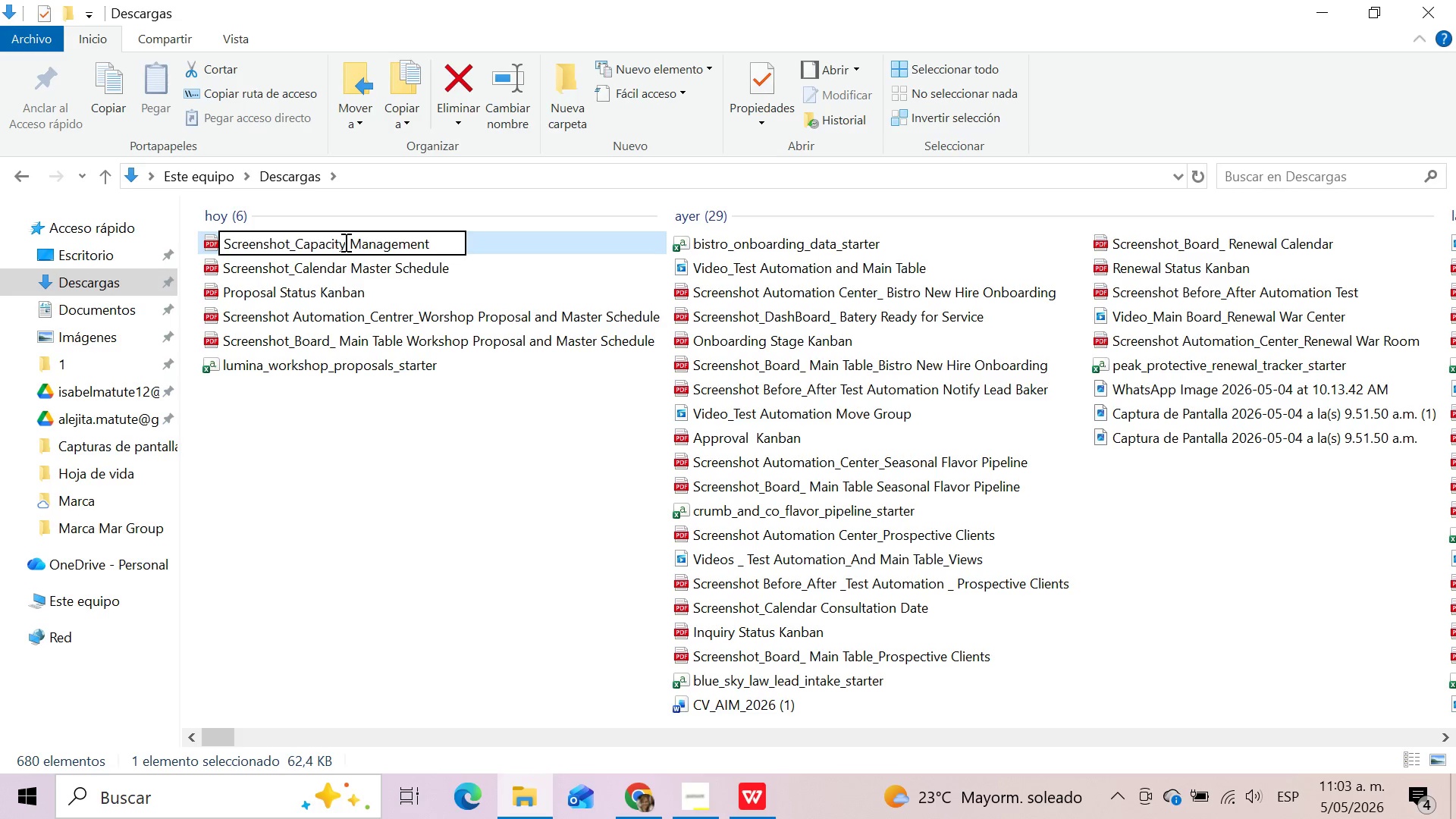 
wait(6.33)
 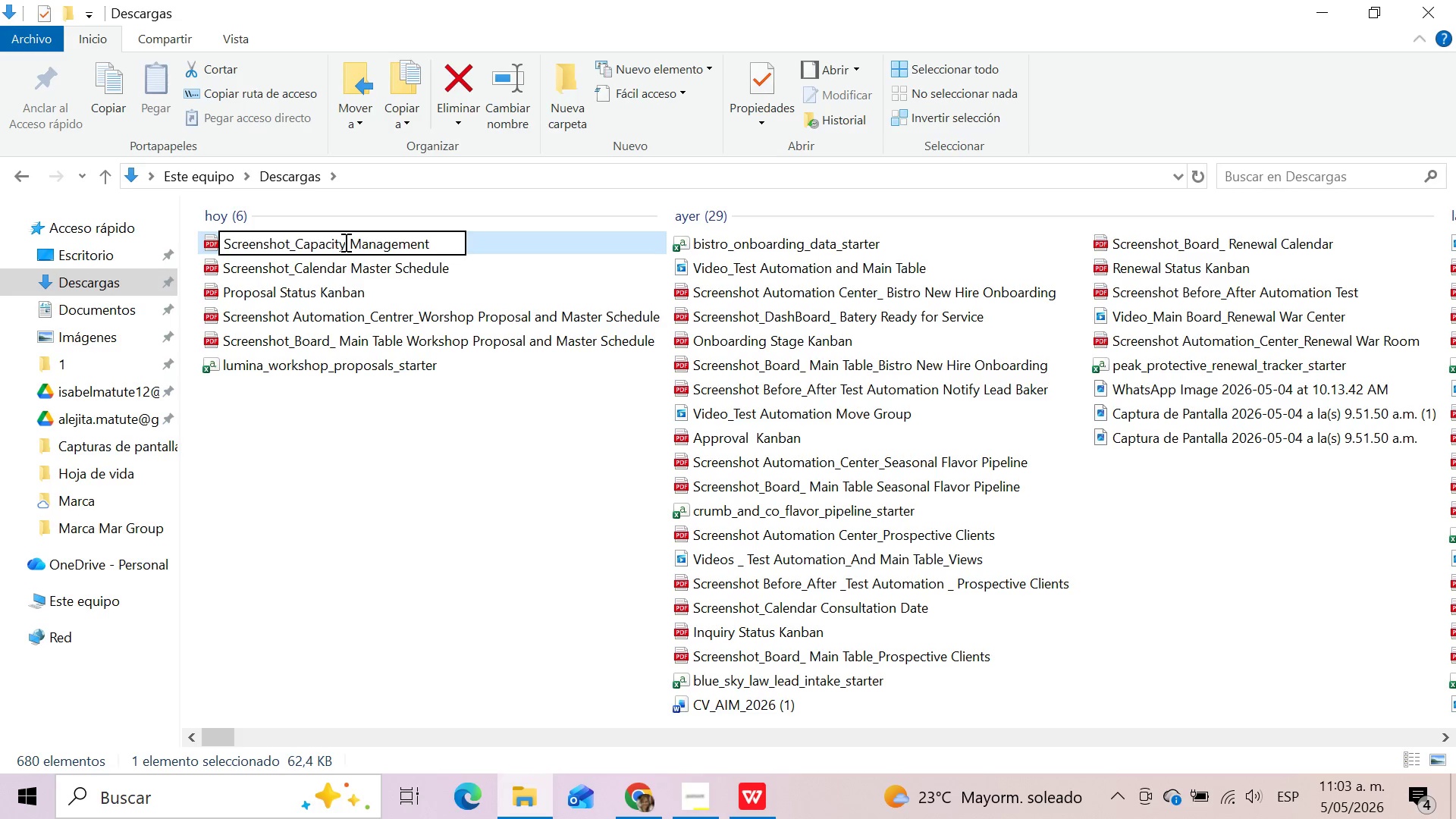 
type( Master Schedule)
 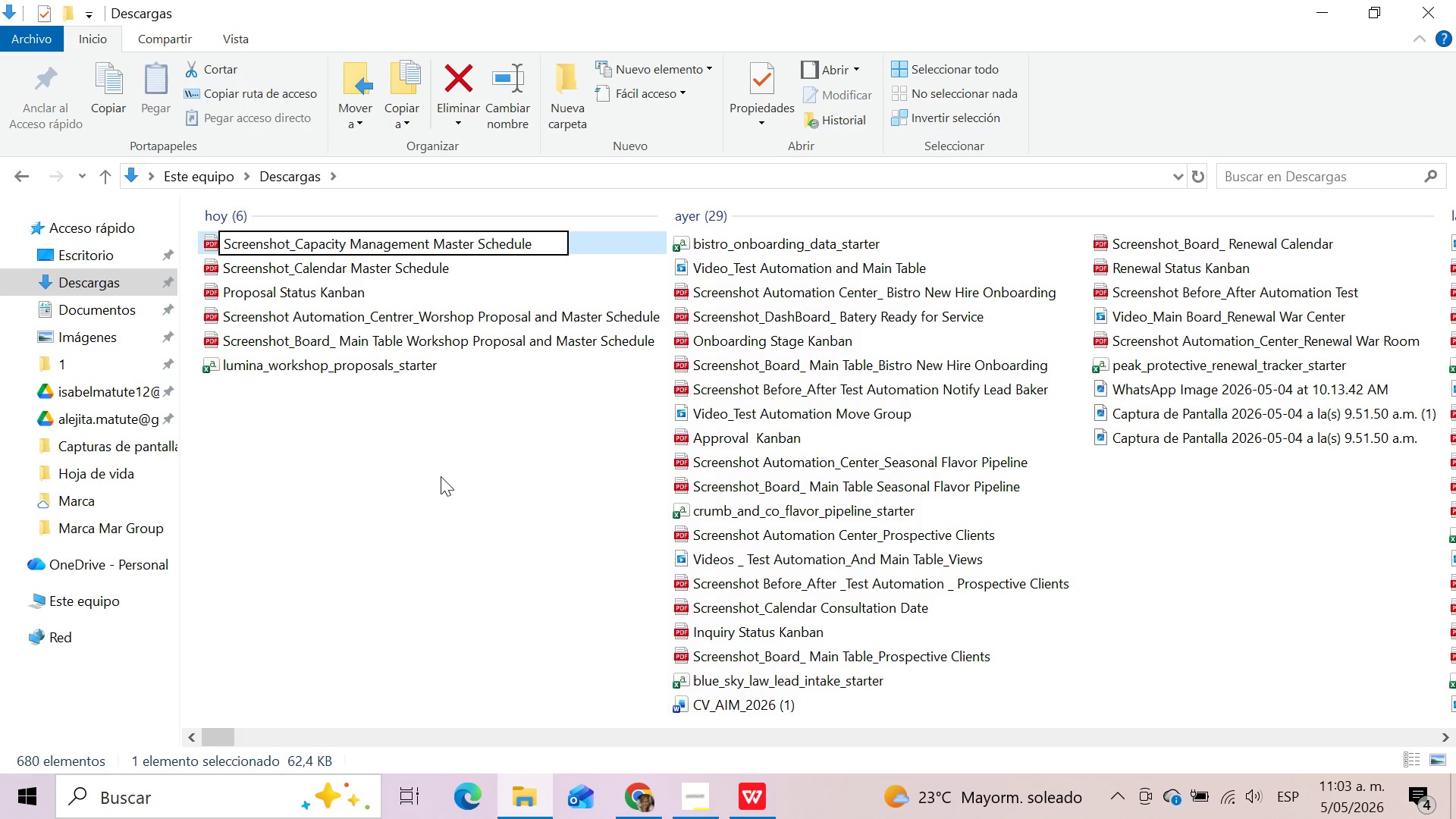 
left_click([441, 479])
 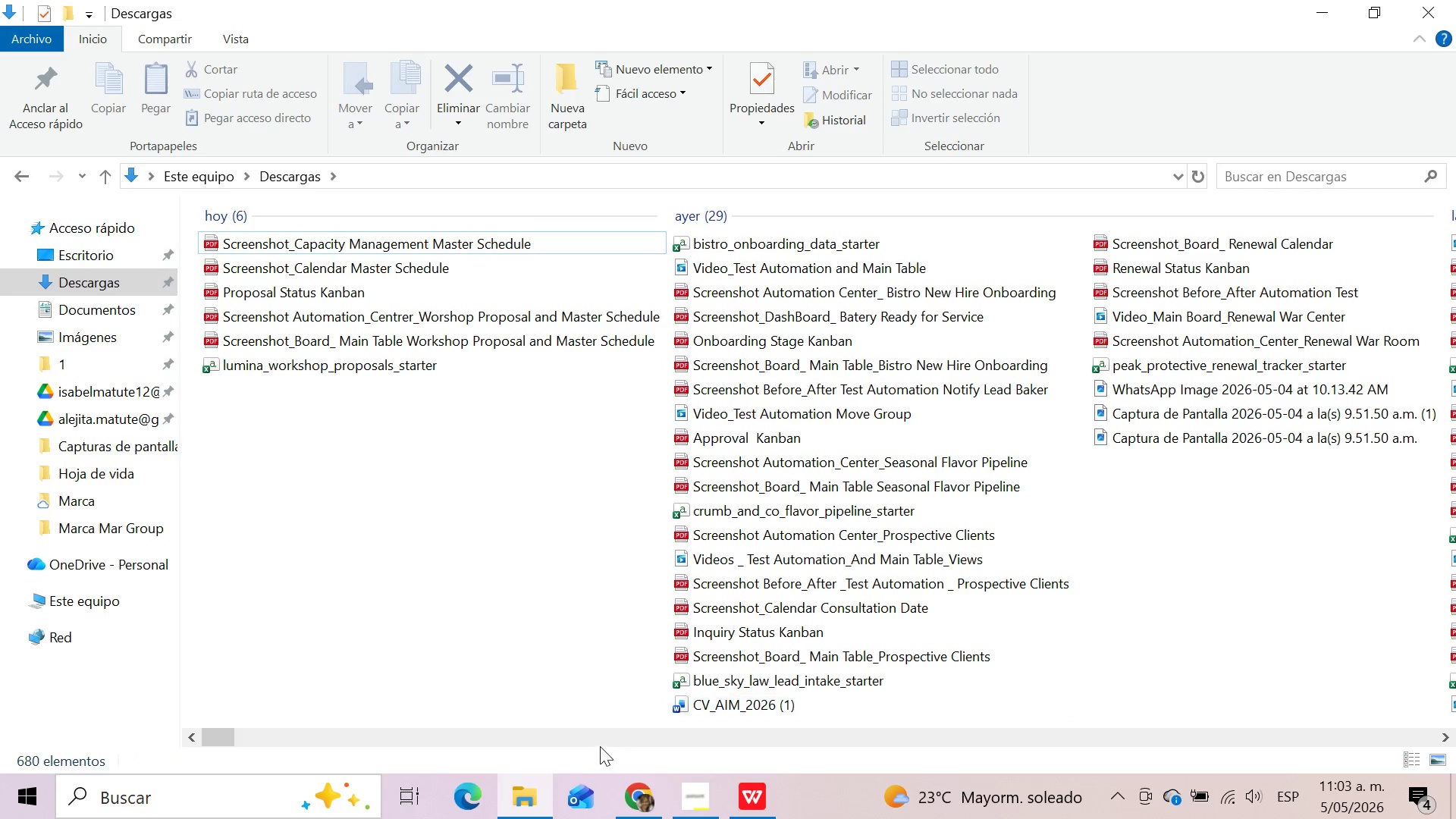 
left_click([648, 802])
 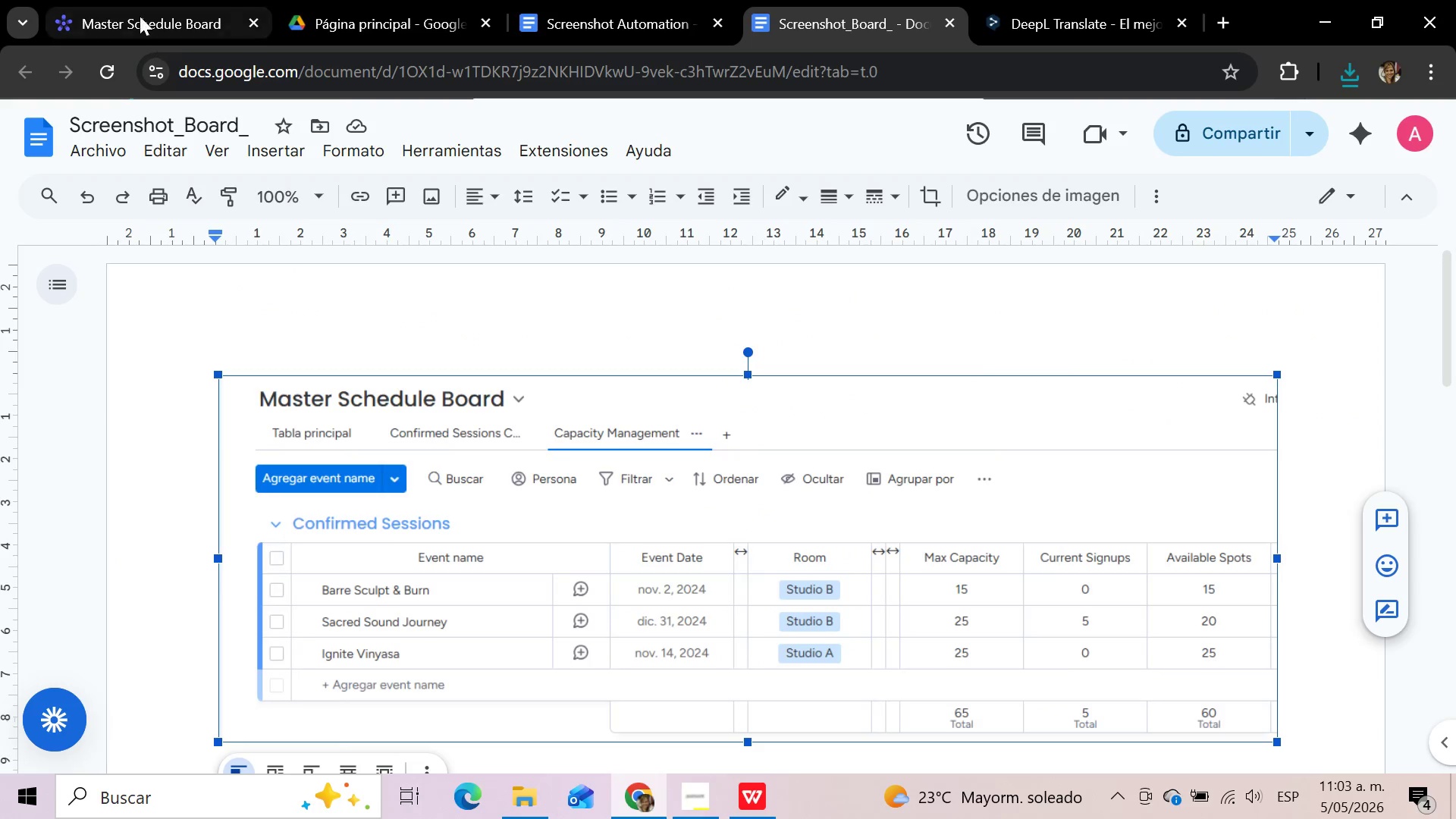 
left_click([140, 16])
 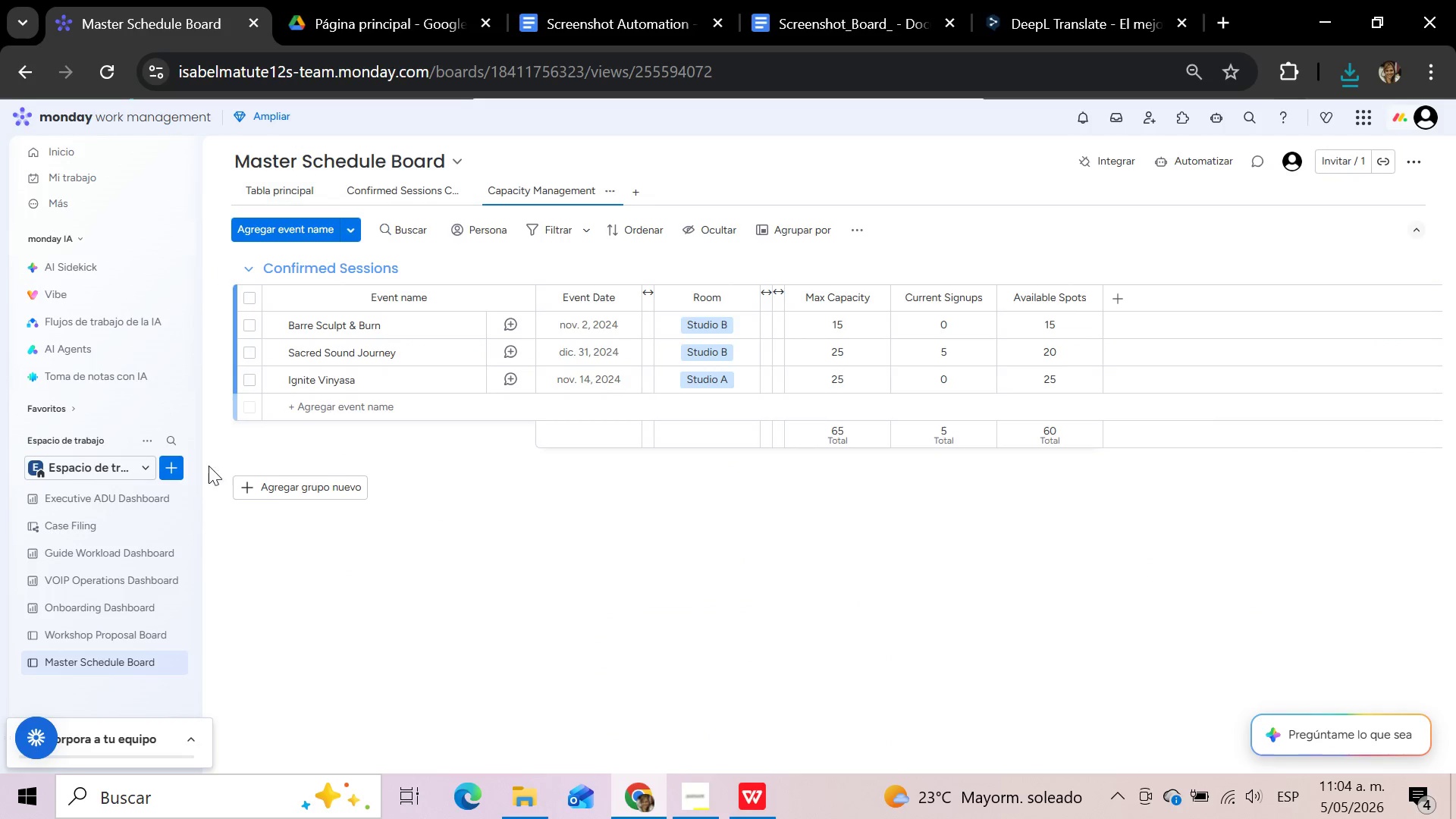 
left_click([119, 643])
 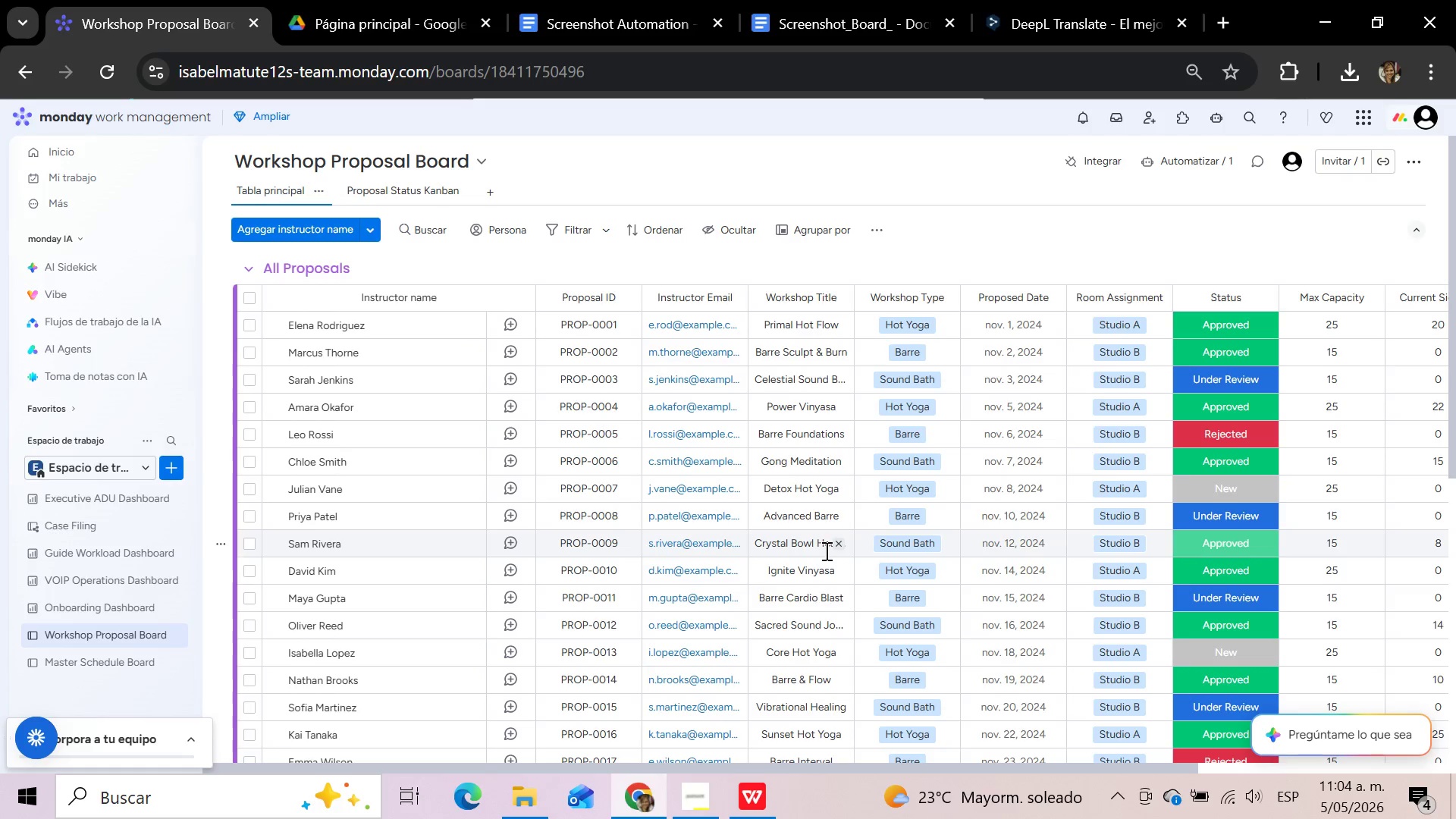 
wait(35.86)
 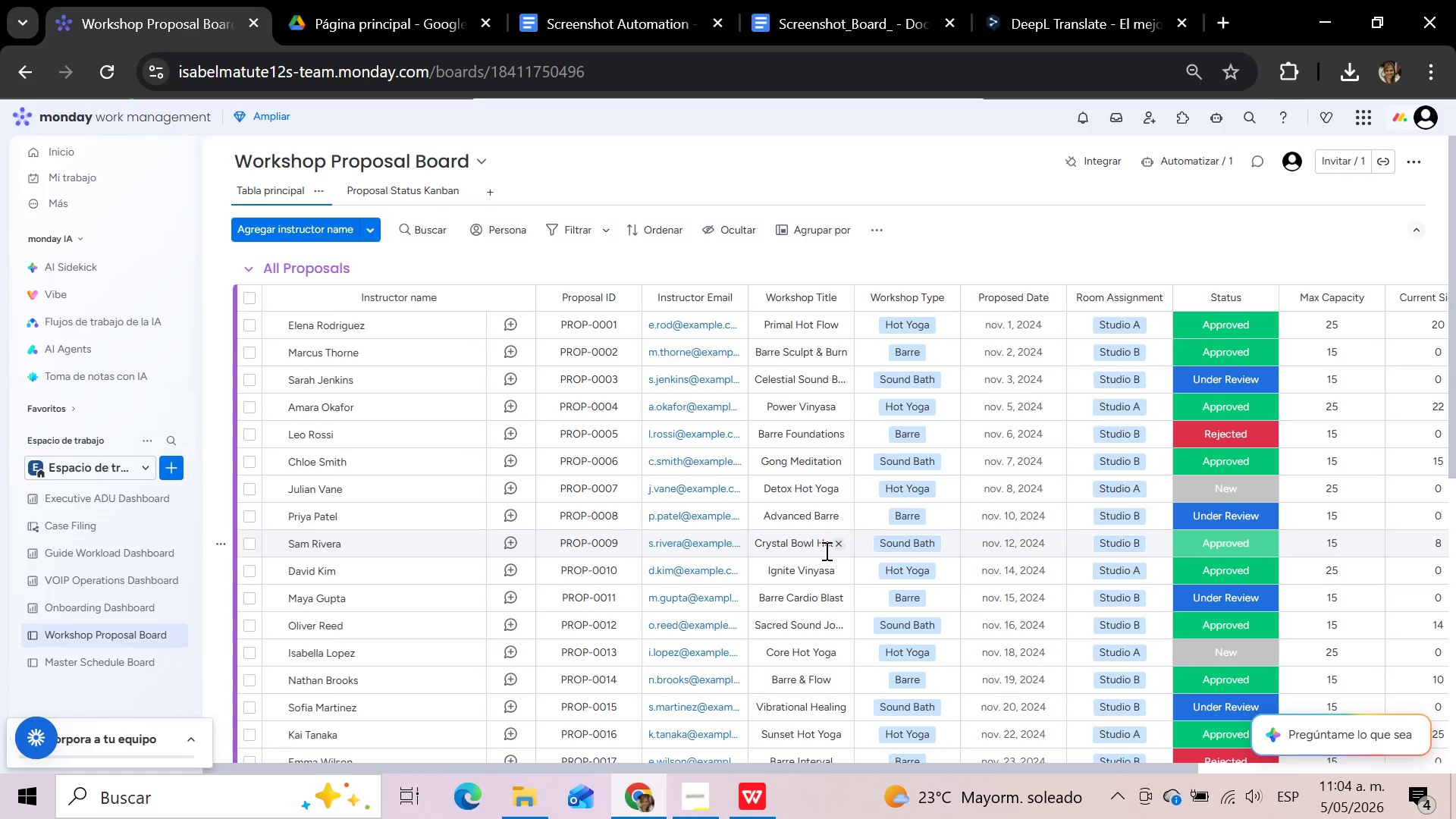 
scroll: coordinate [642, 421], scroll_direction: up, amount: 2.0
 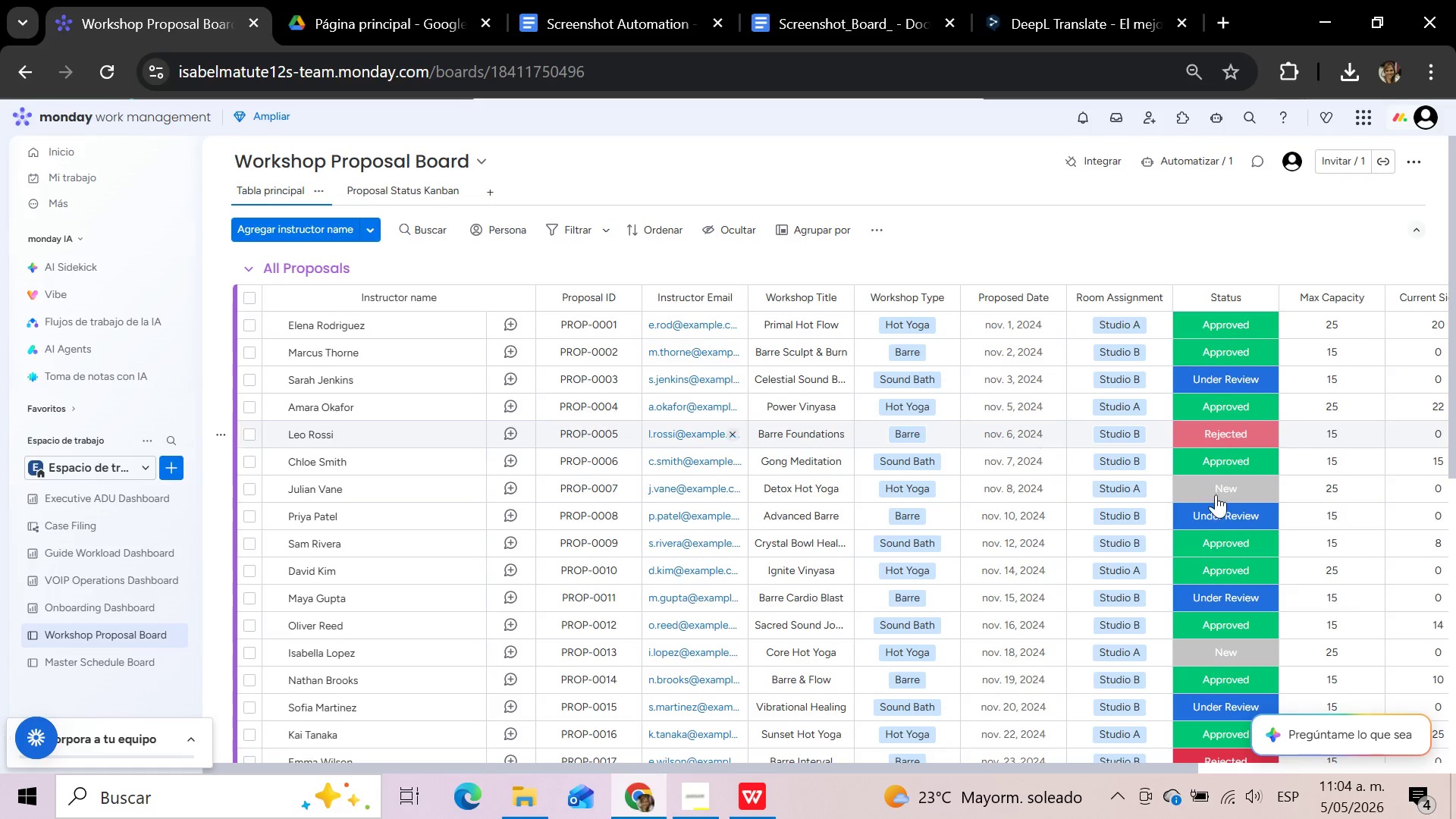 
mouse_move([1254, 337])
 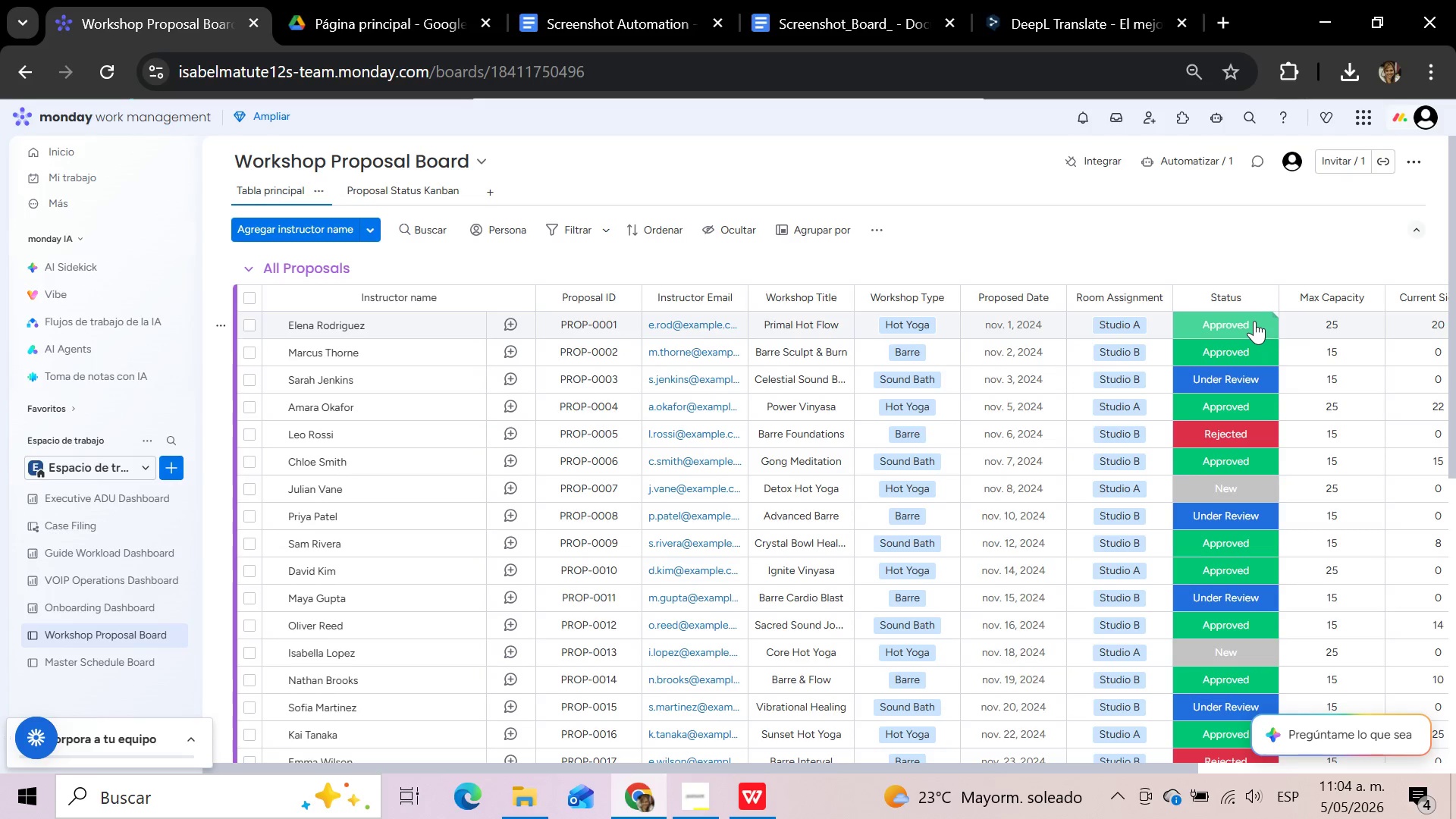 
left_click([1254, 321])
 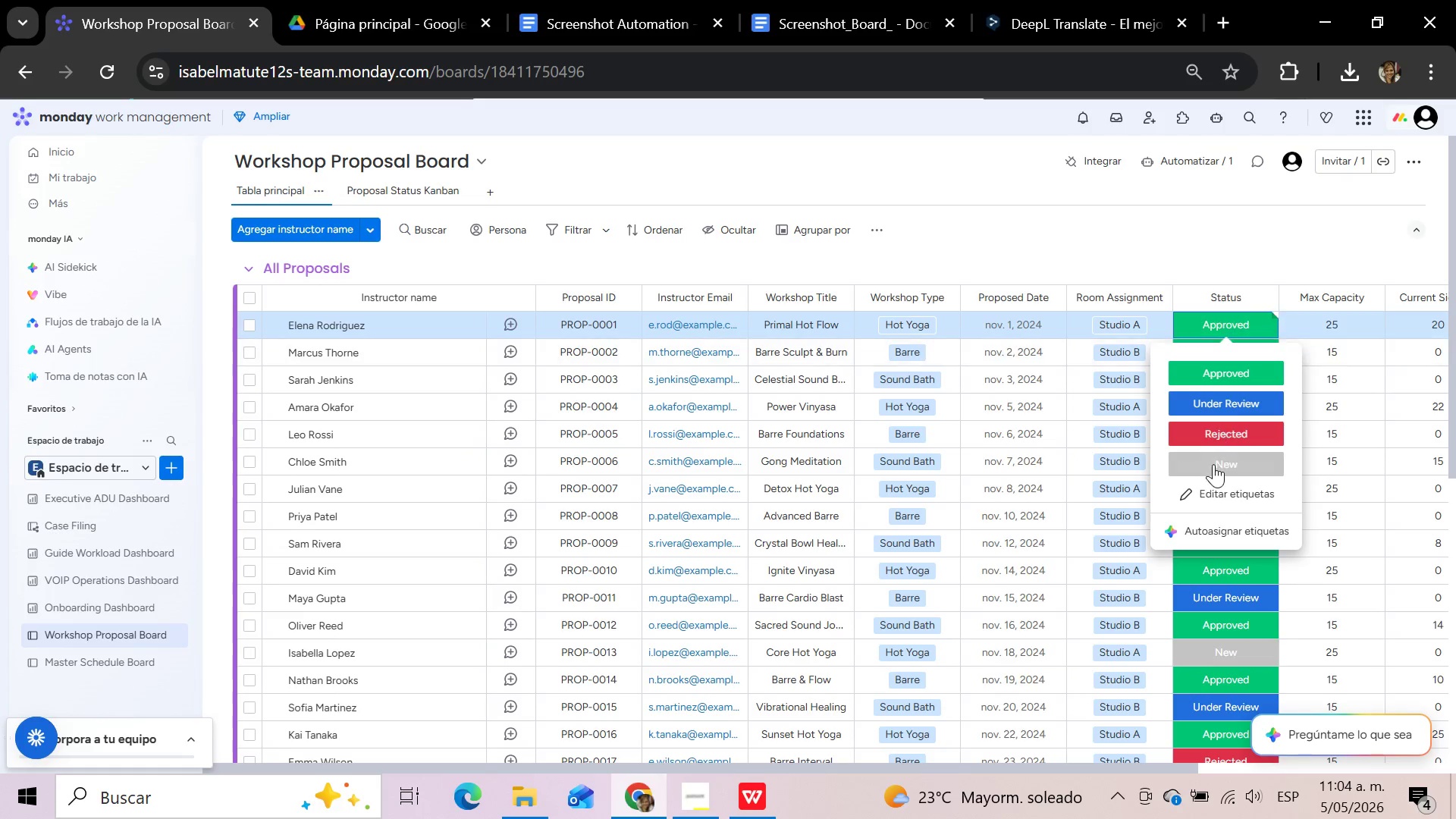 
left_click([1213, 464])
 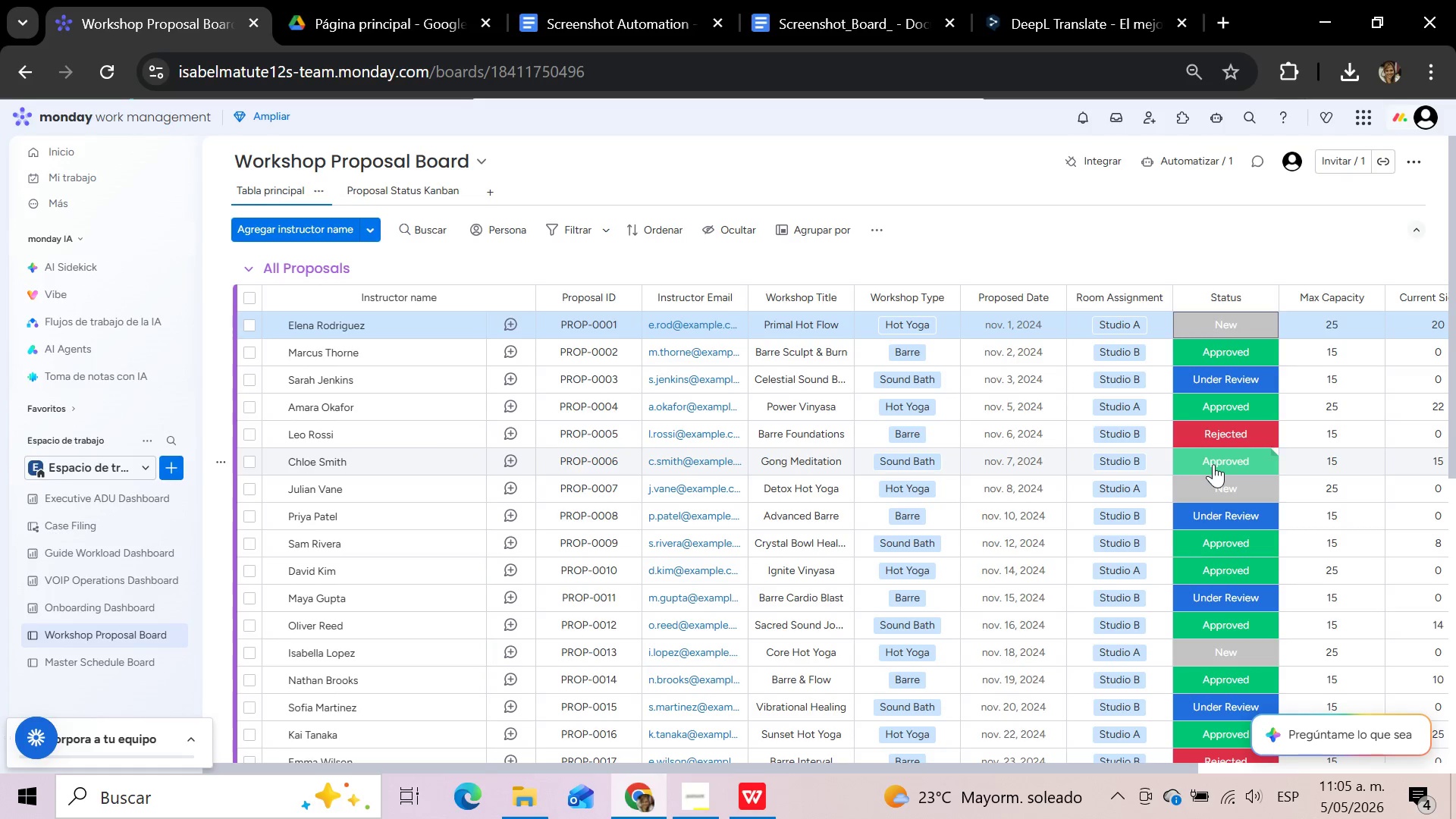 
wait(61.94)
 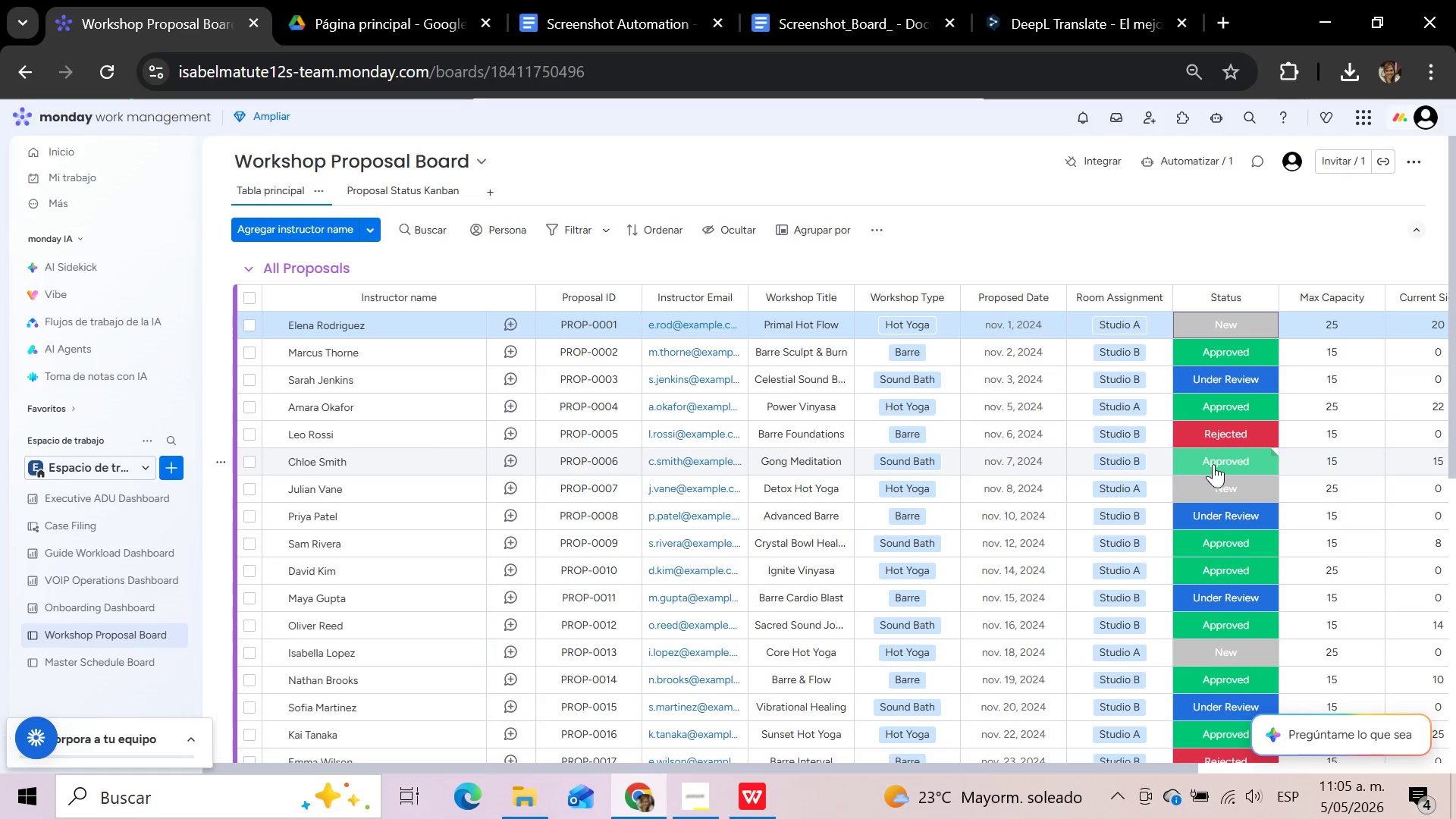 
left_click([1116, 244])
 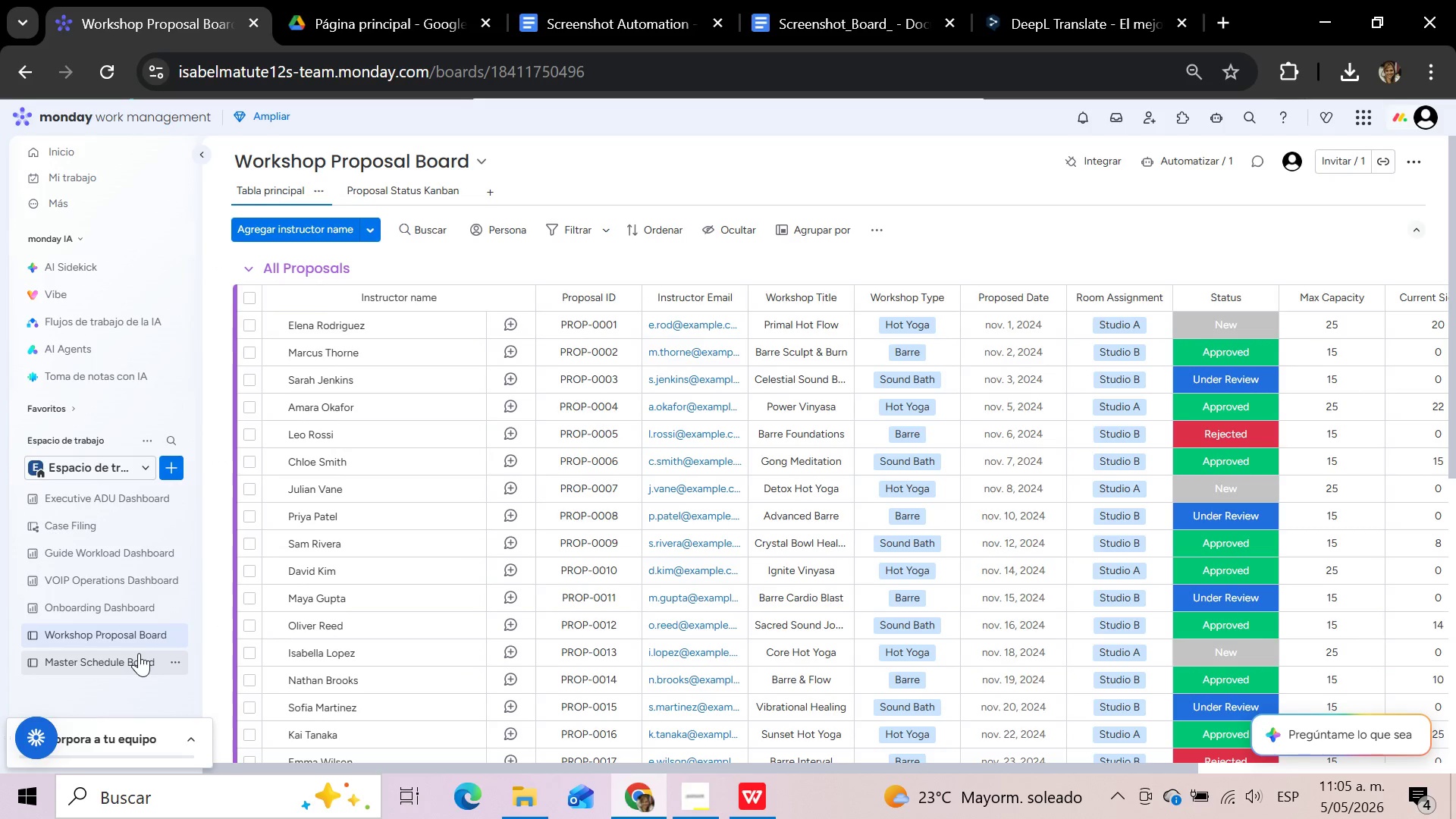 
left_click([139, 653])
 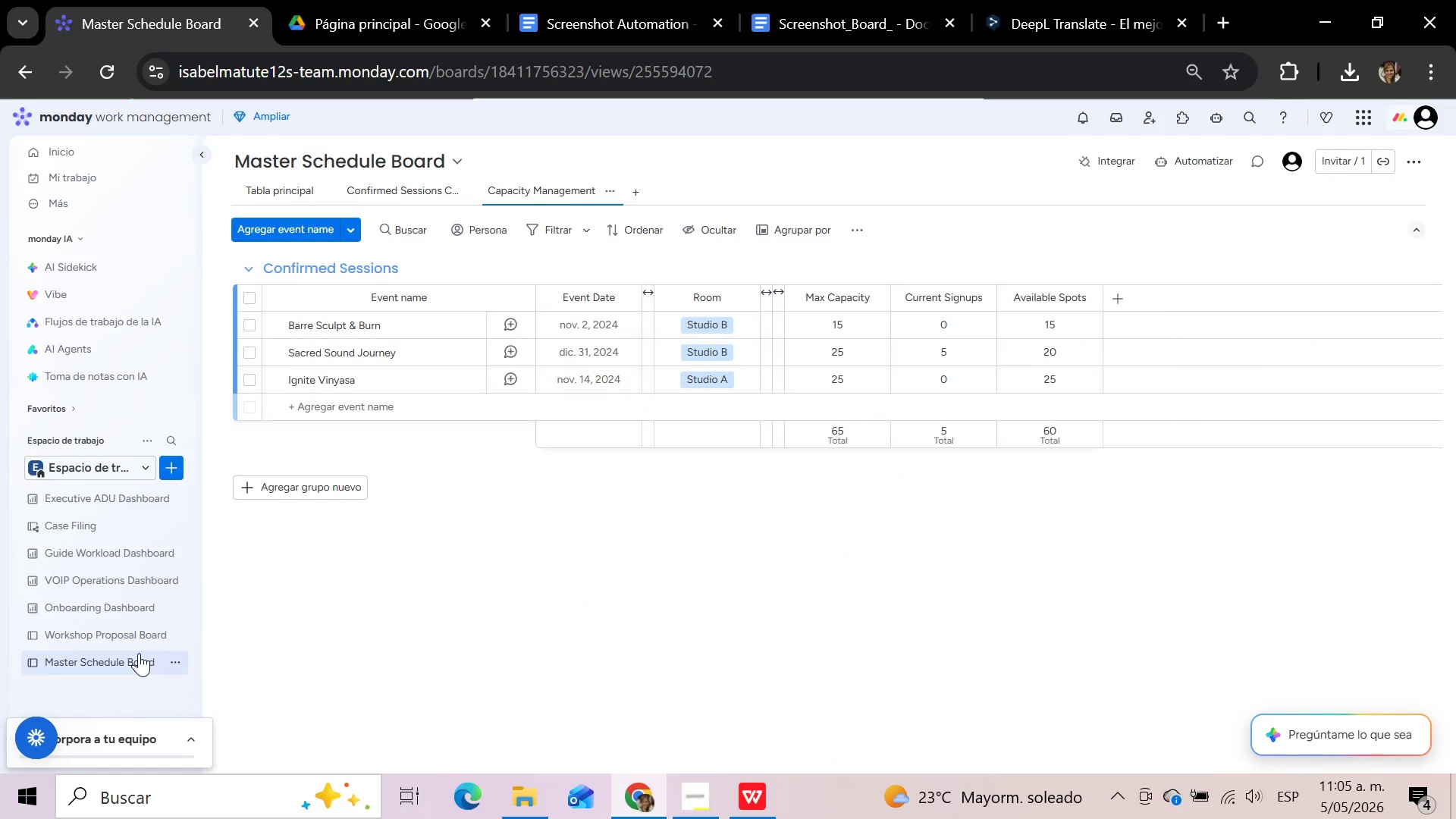 
wait(6.47)
 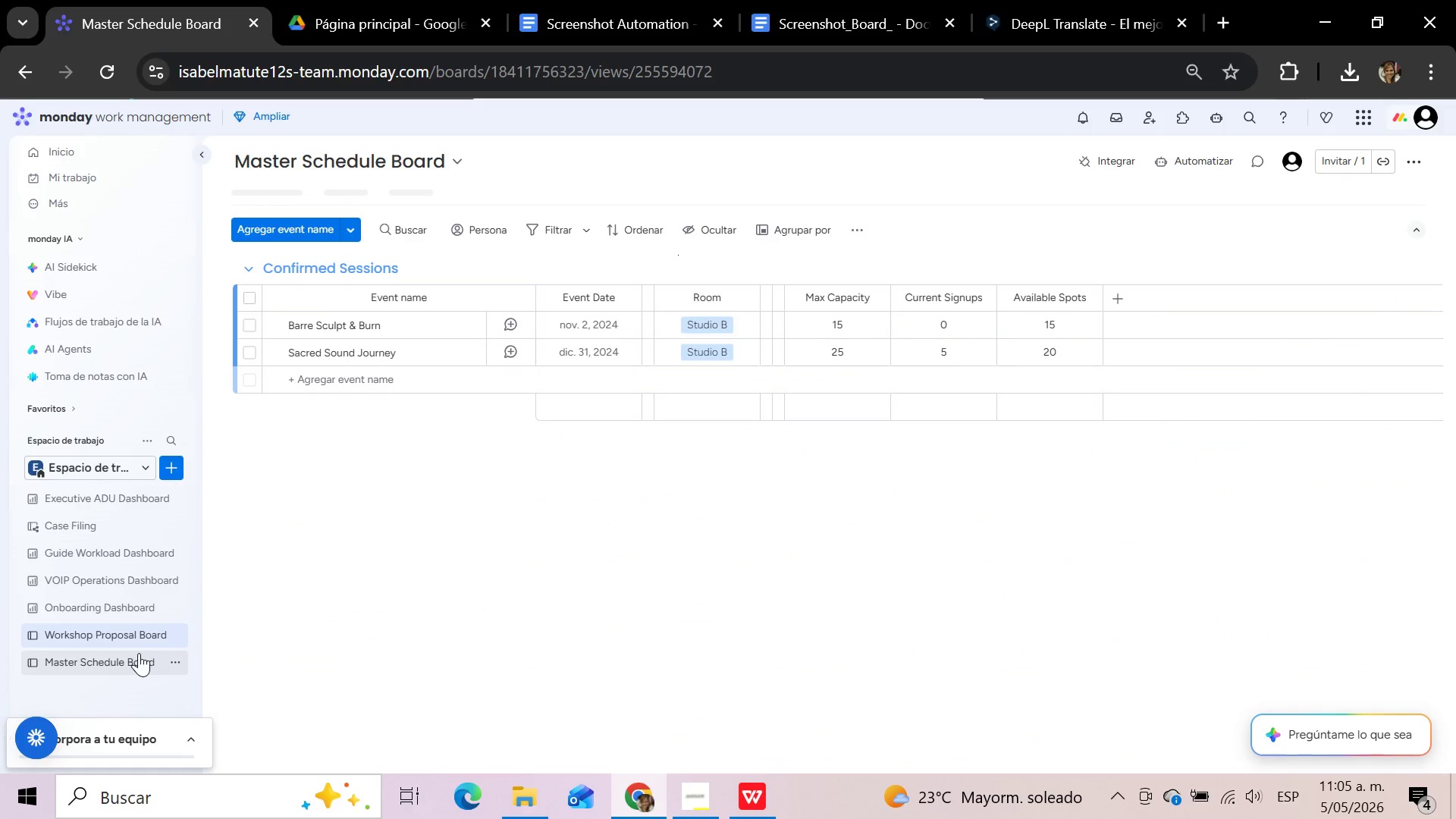 
left_click([140, 636])
 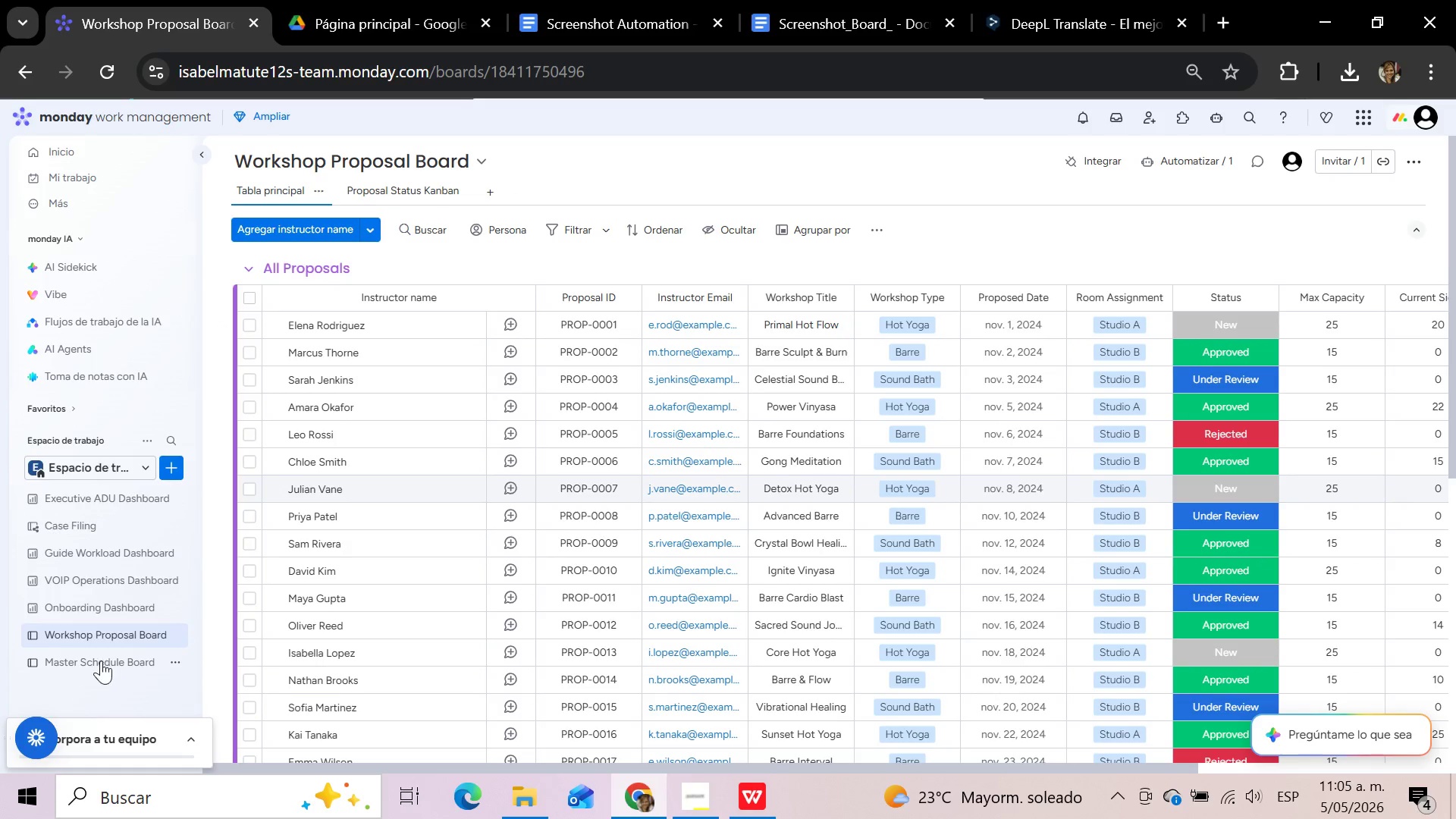 
wait(5.56)
 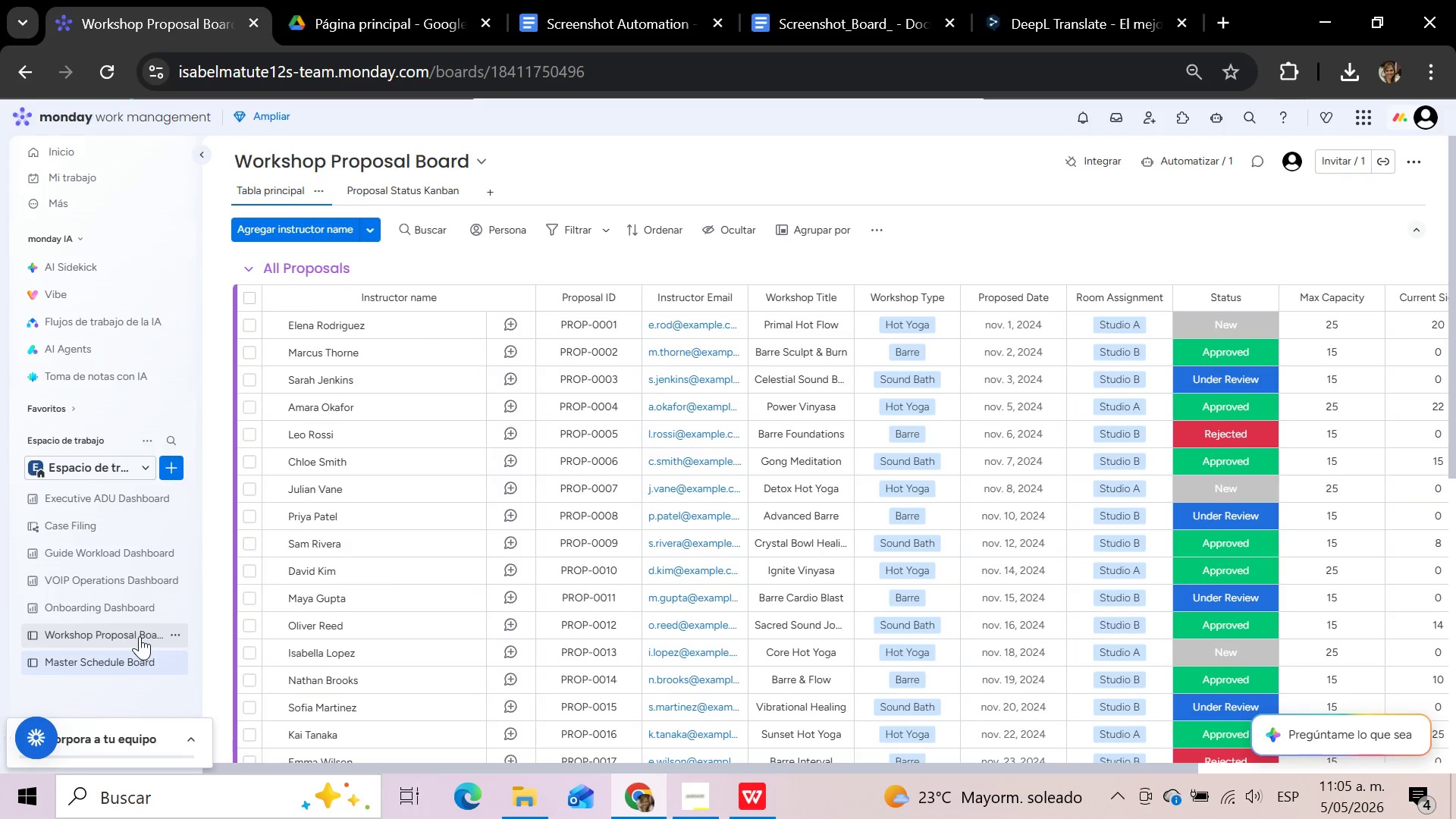 
left_click([93, 657])
 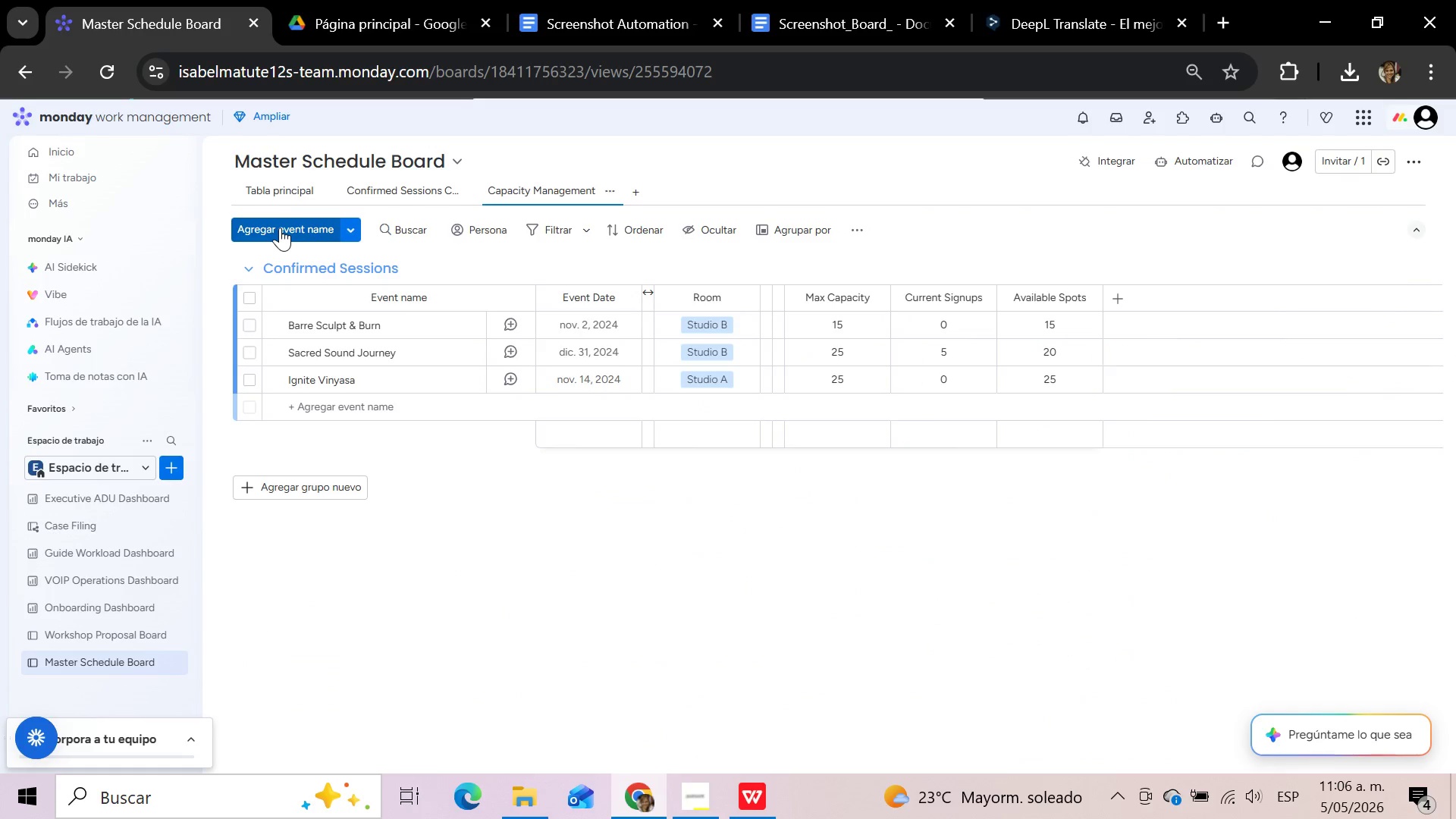 
left_click([281, 197])
 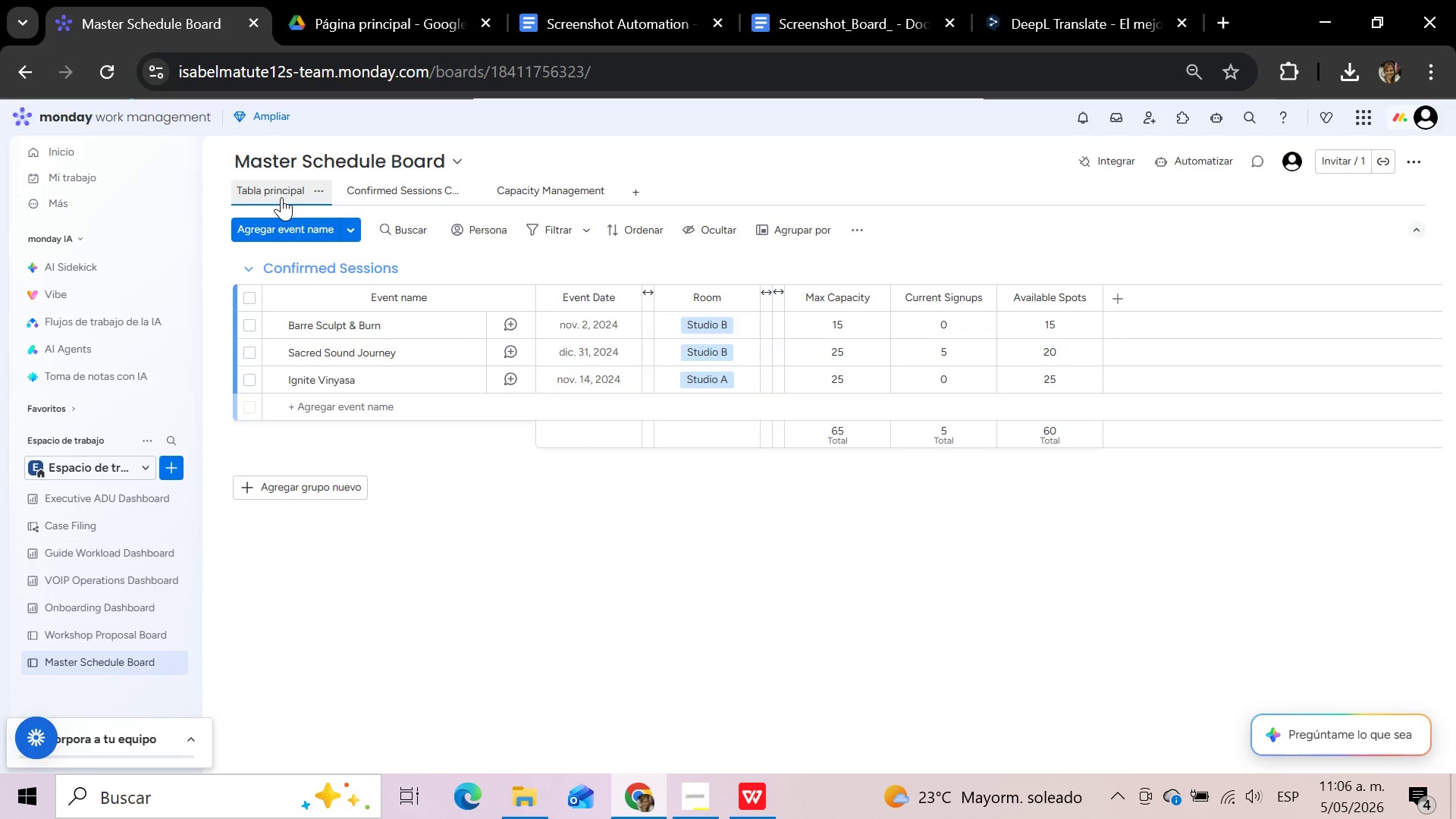 
wait(9.33)
 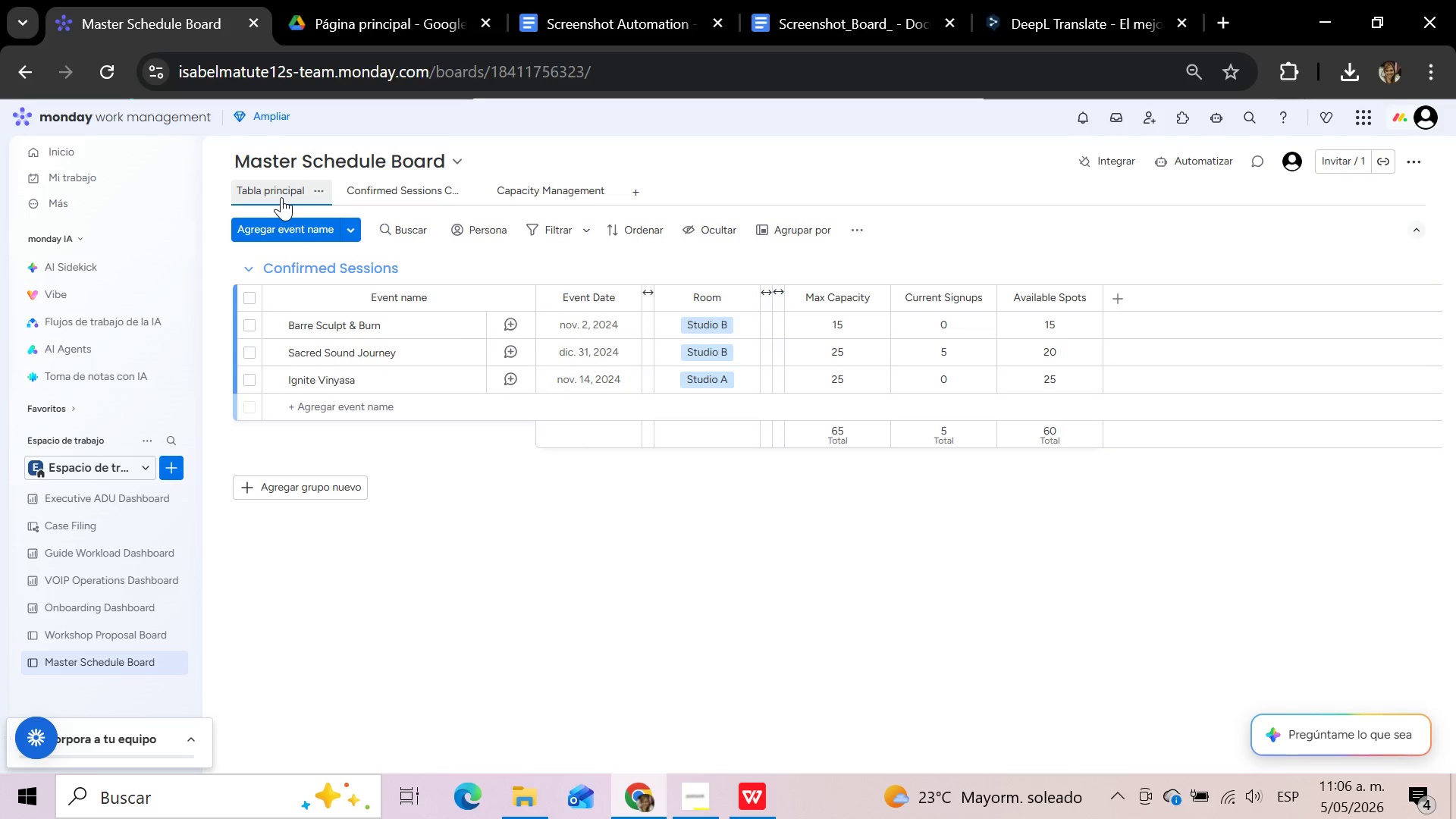 
left_click([278, 192])
 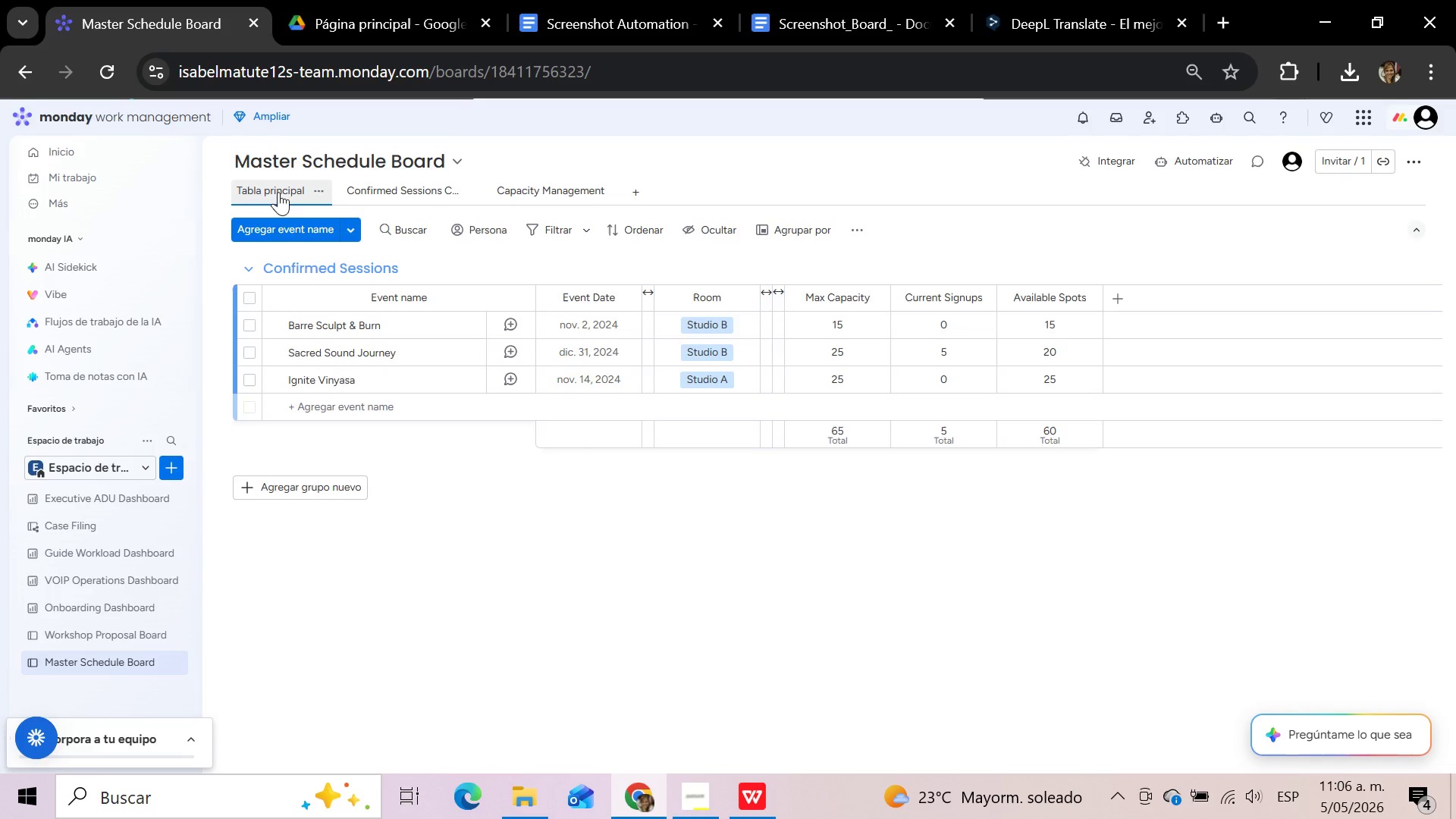 
wait(6.05)
 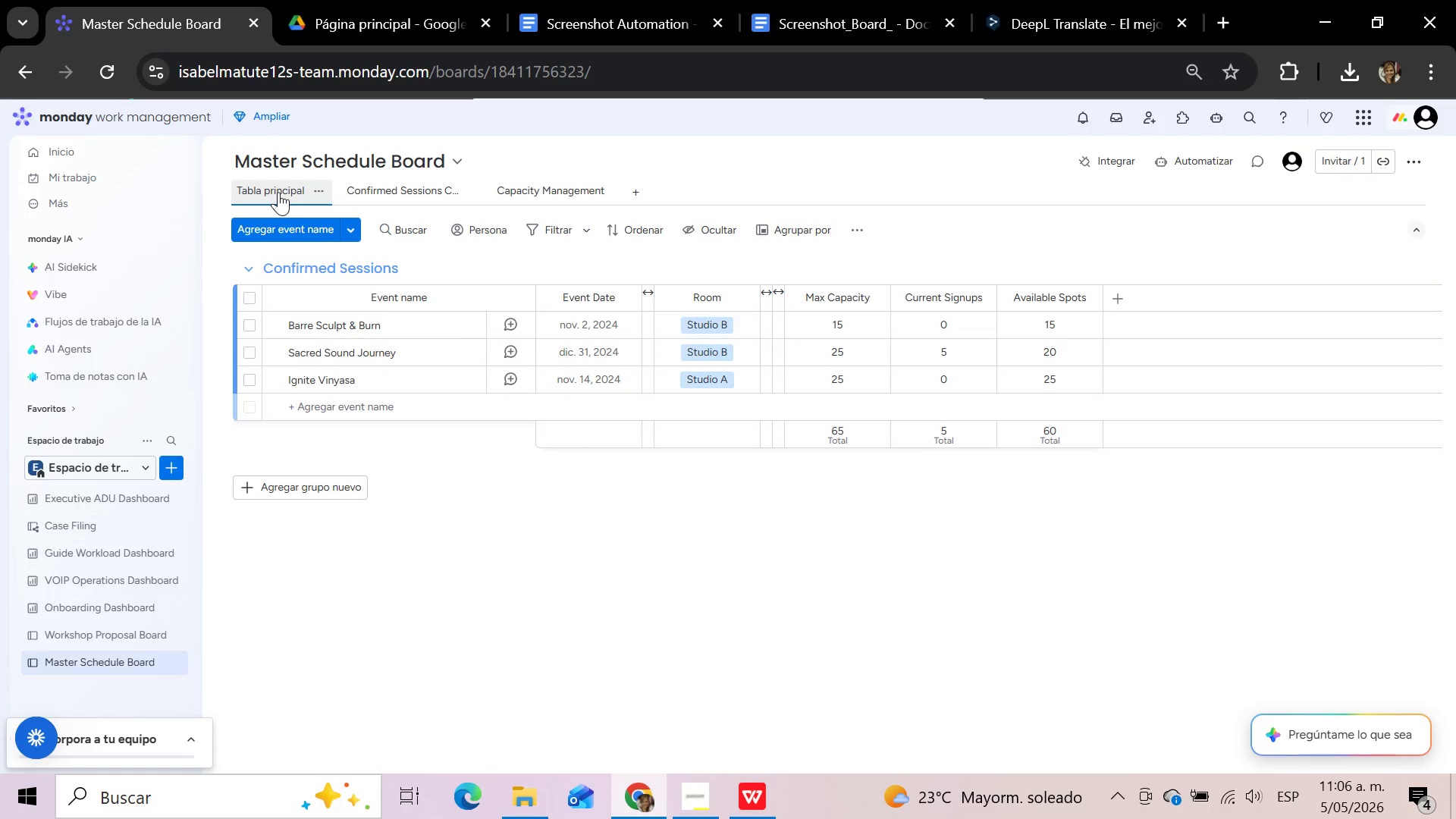 
left_click([557, 192])
 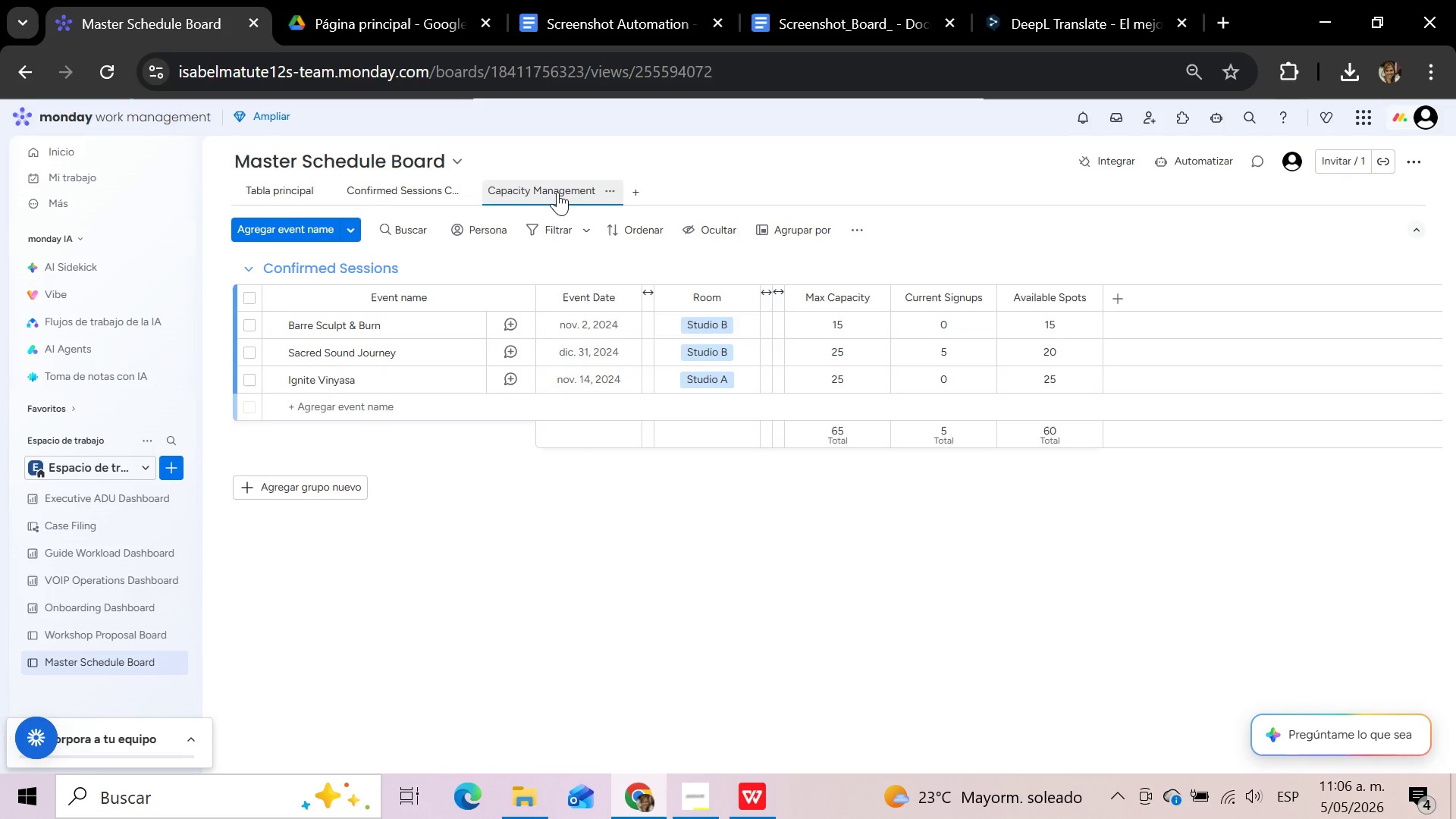 
left_click([295, 192])
 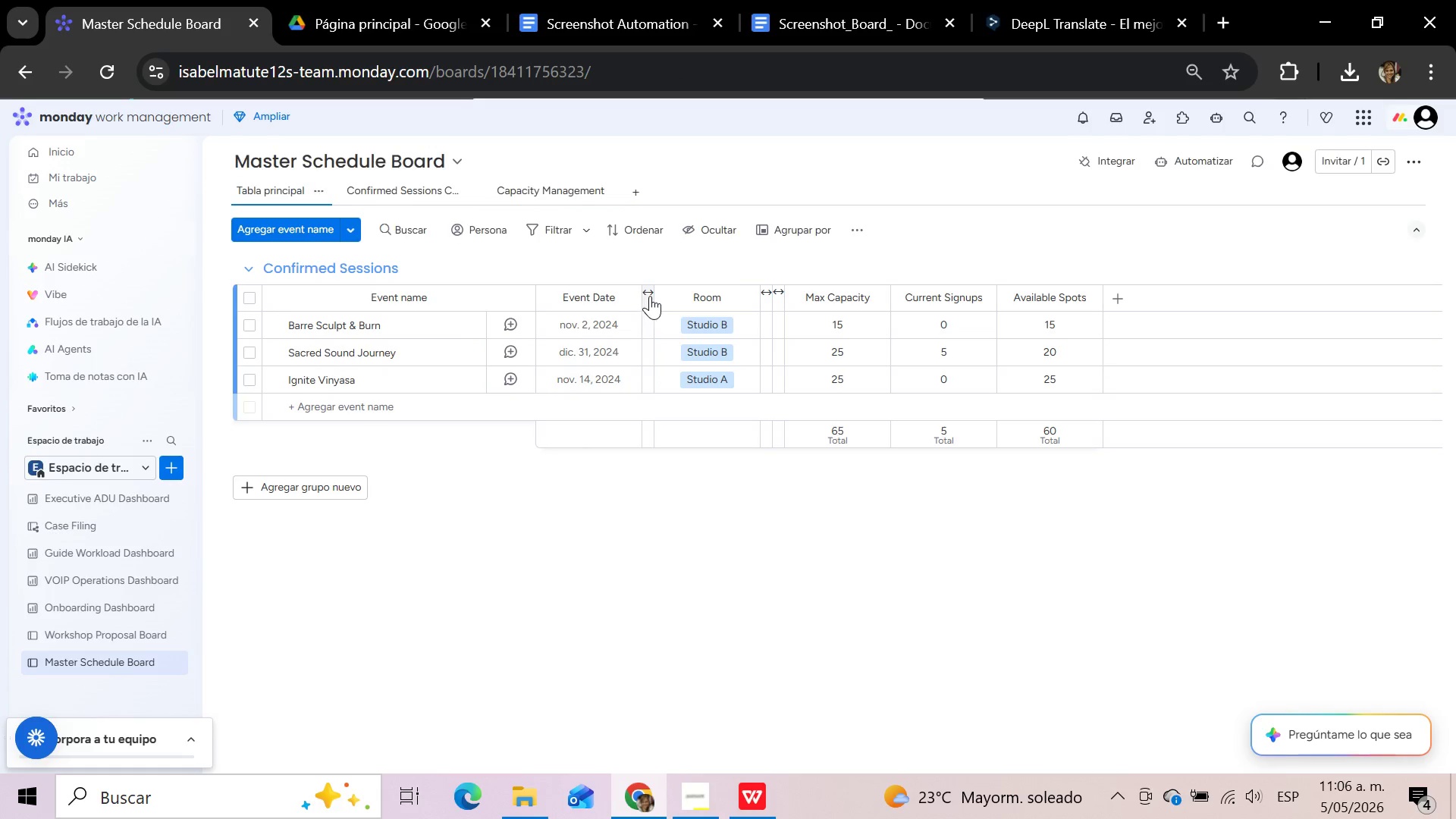 
left_click([651, 295])
 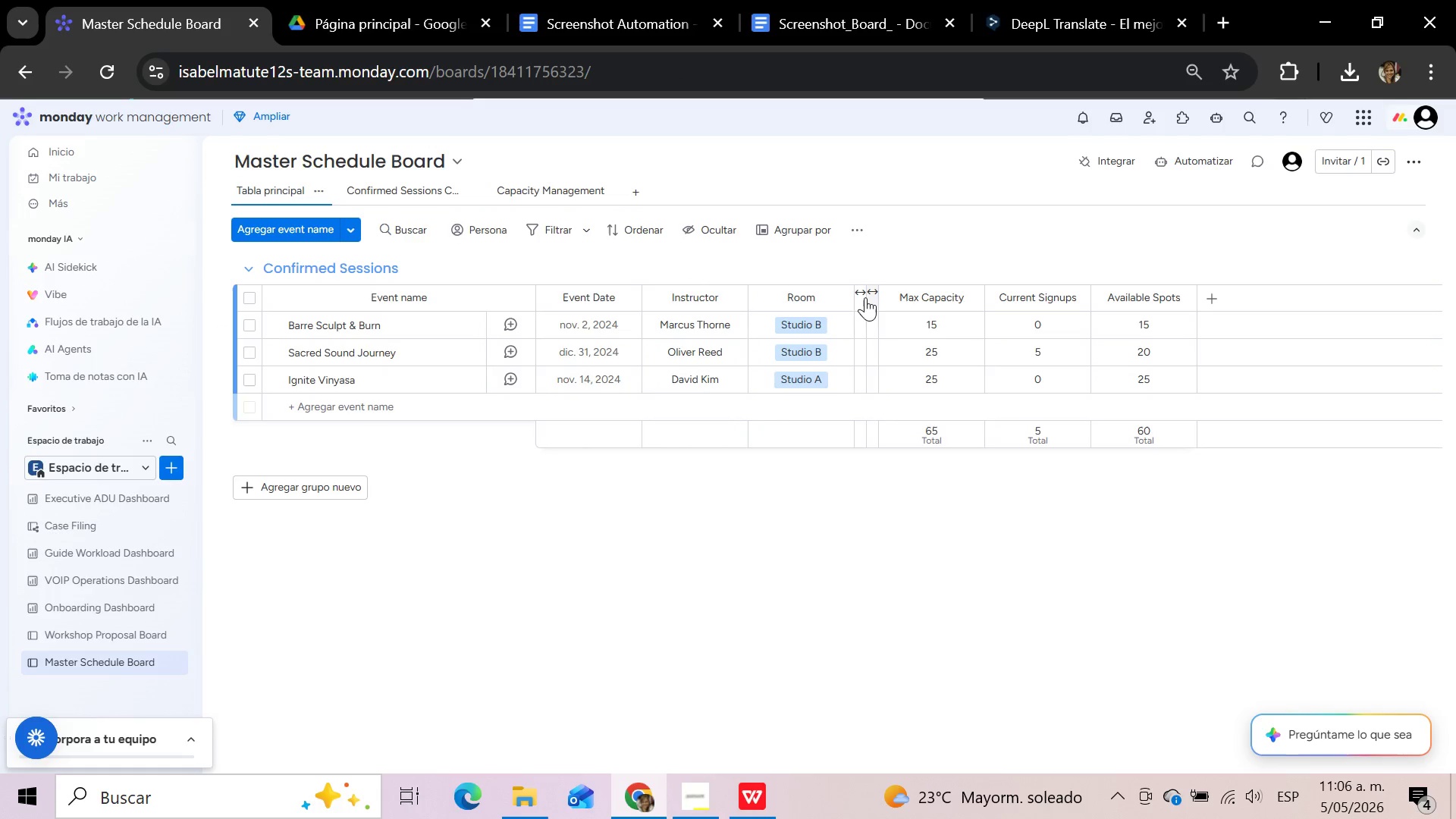 
left_click([859, 295])
 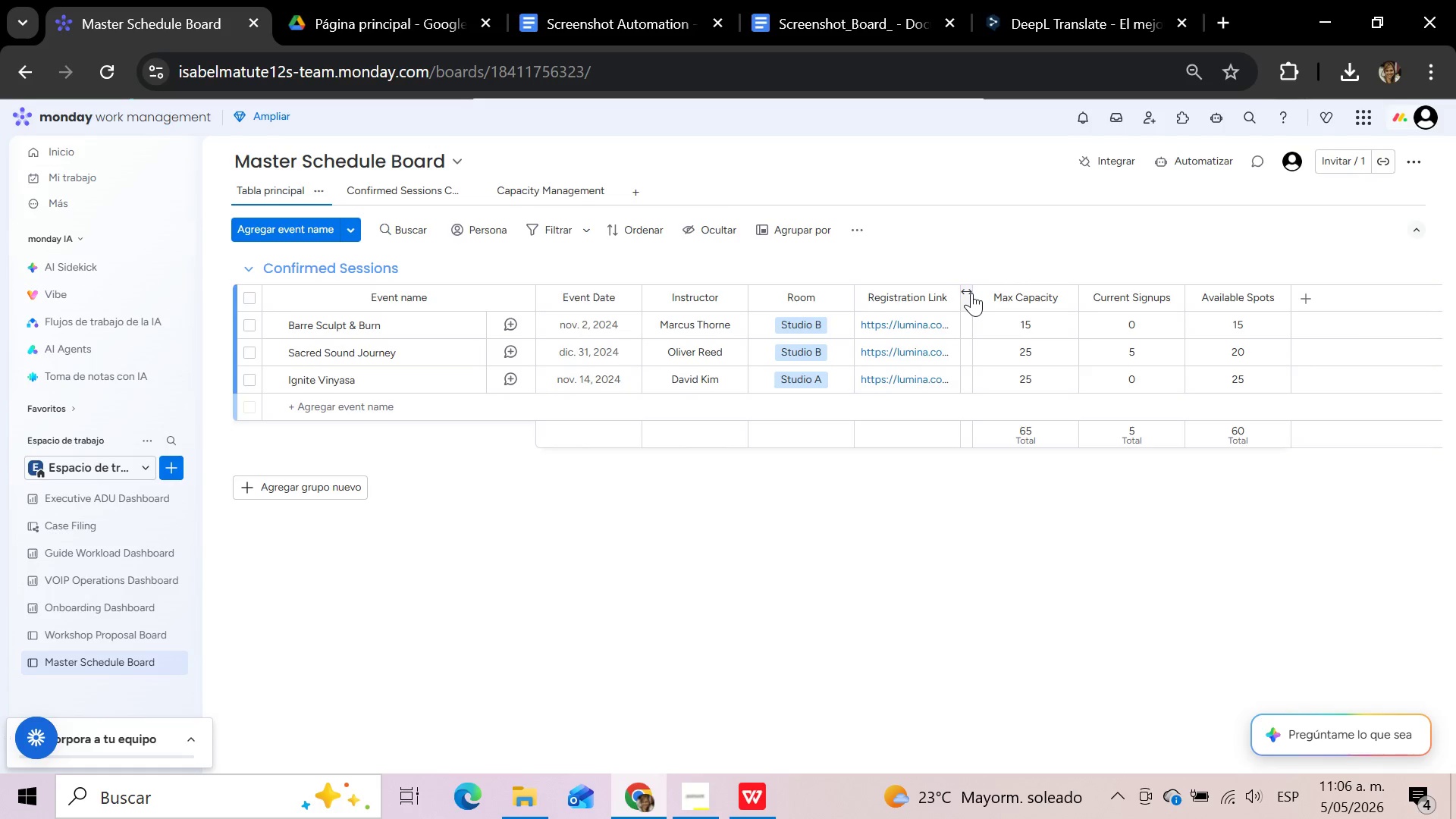 
left_click([971, 293])
 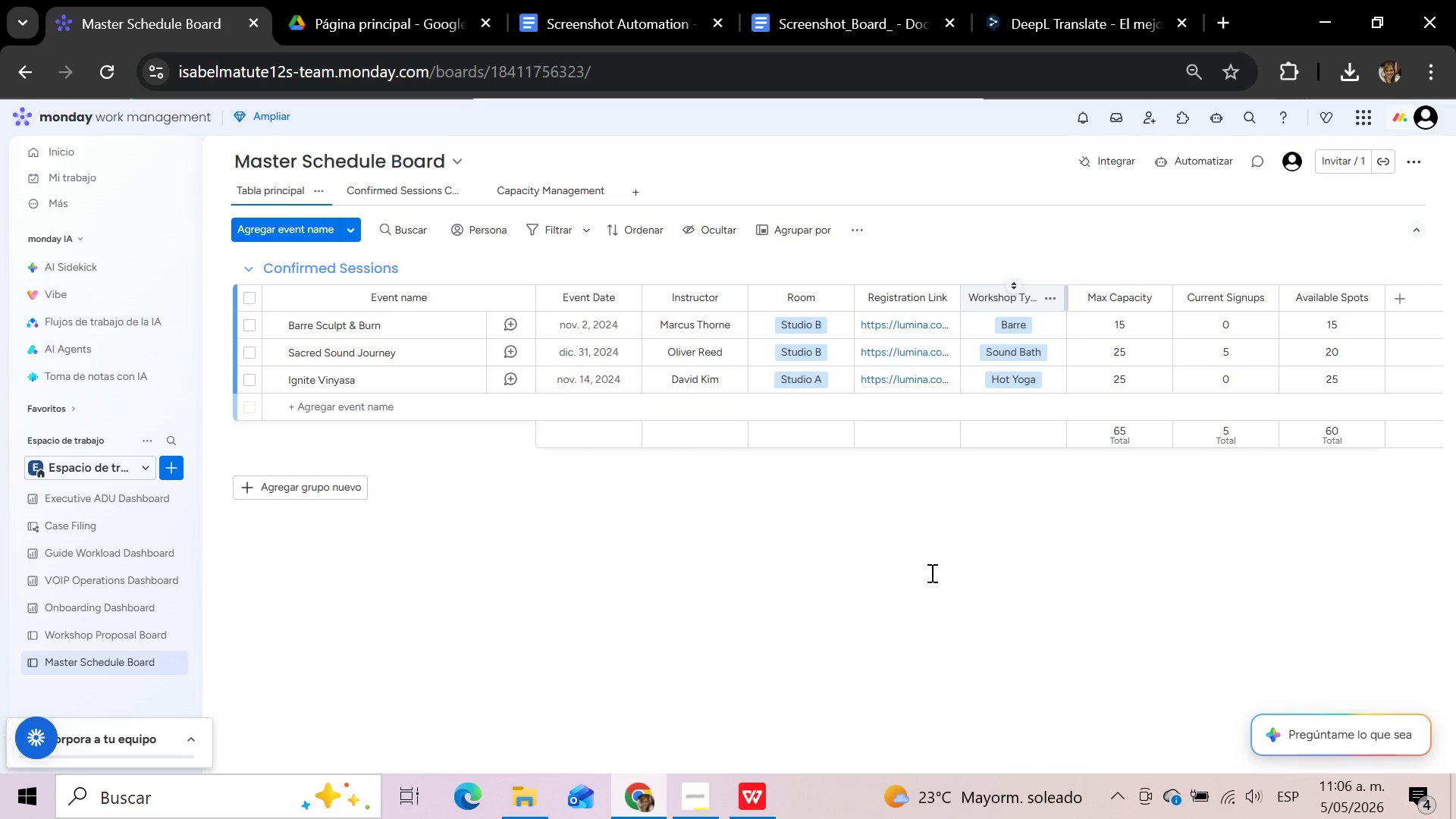 
left_click([930, 573])
 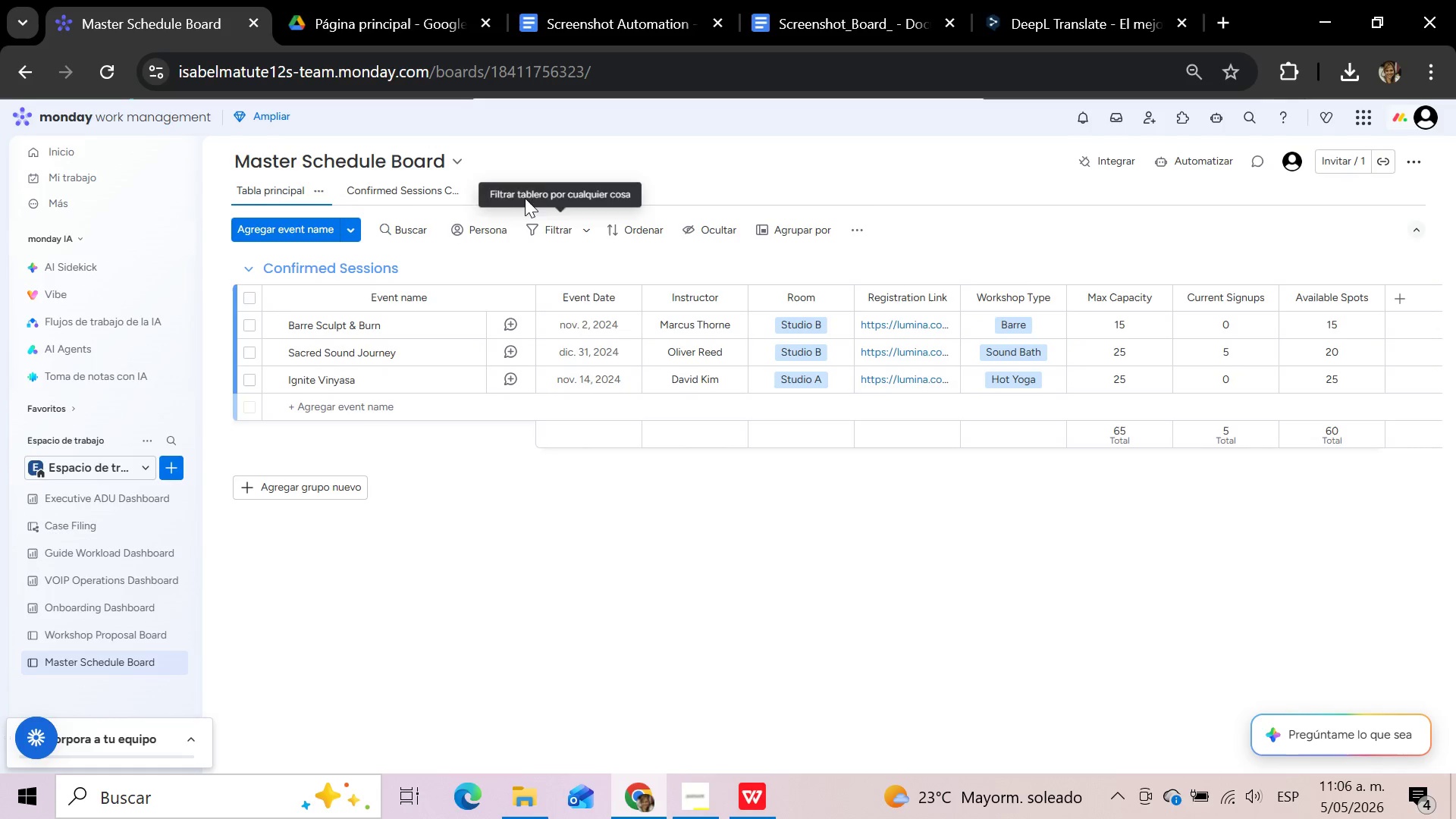 
left_click([525, 198])
 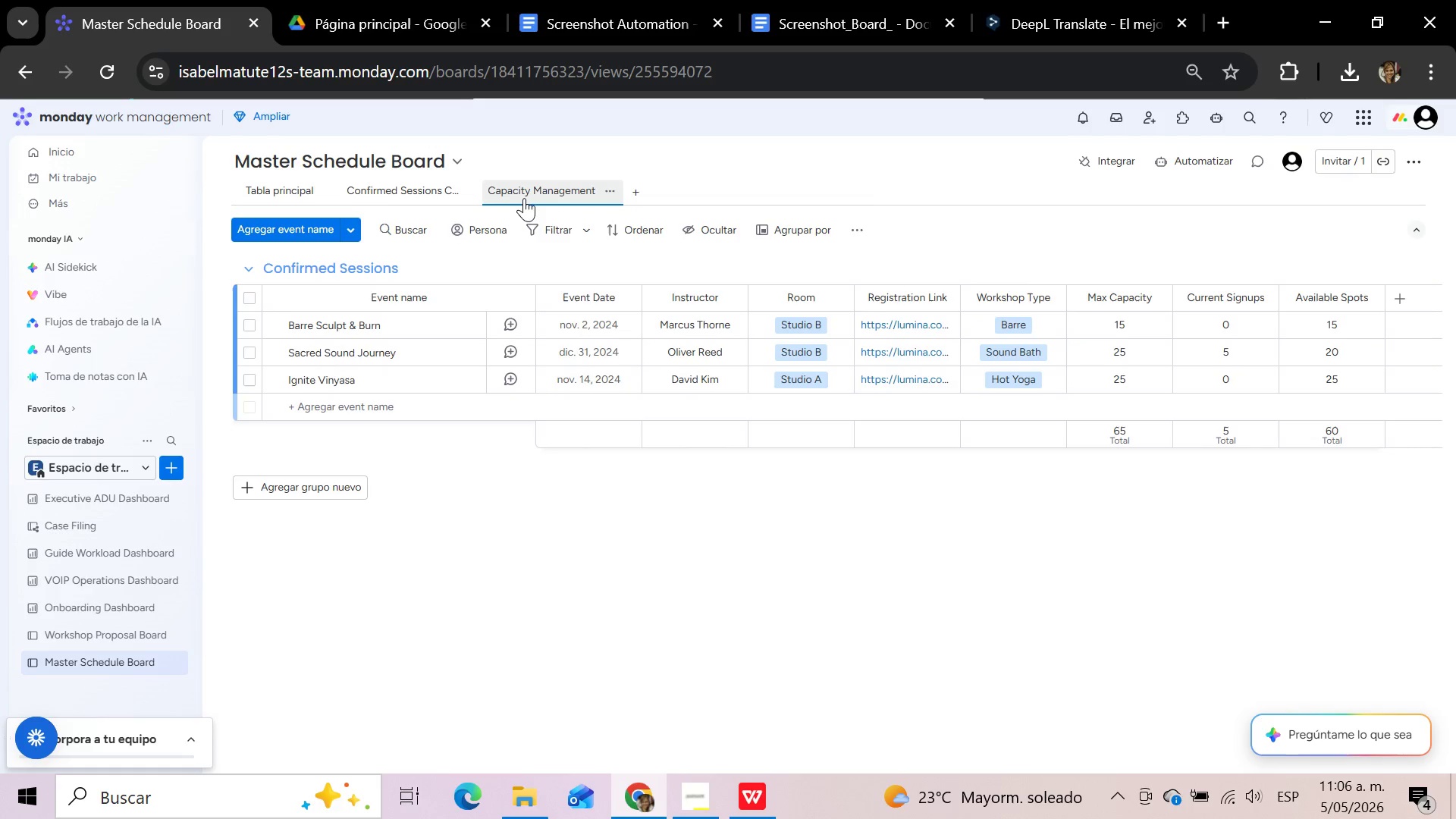 
left_click([279, 195])
 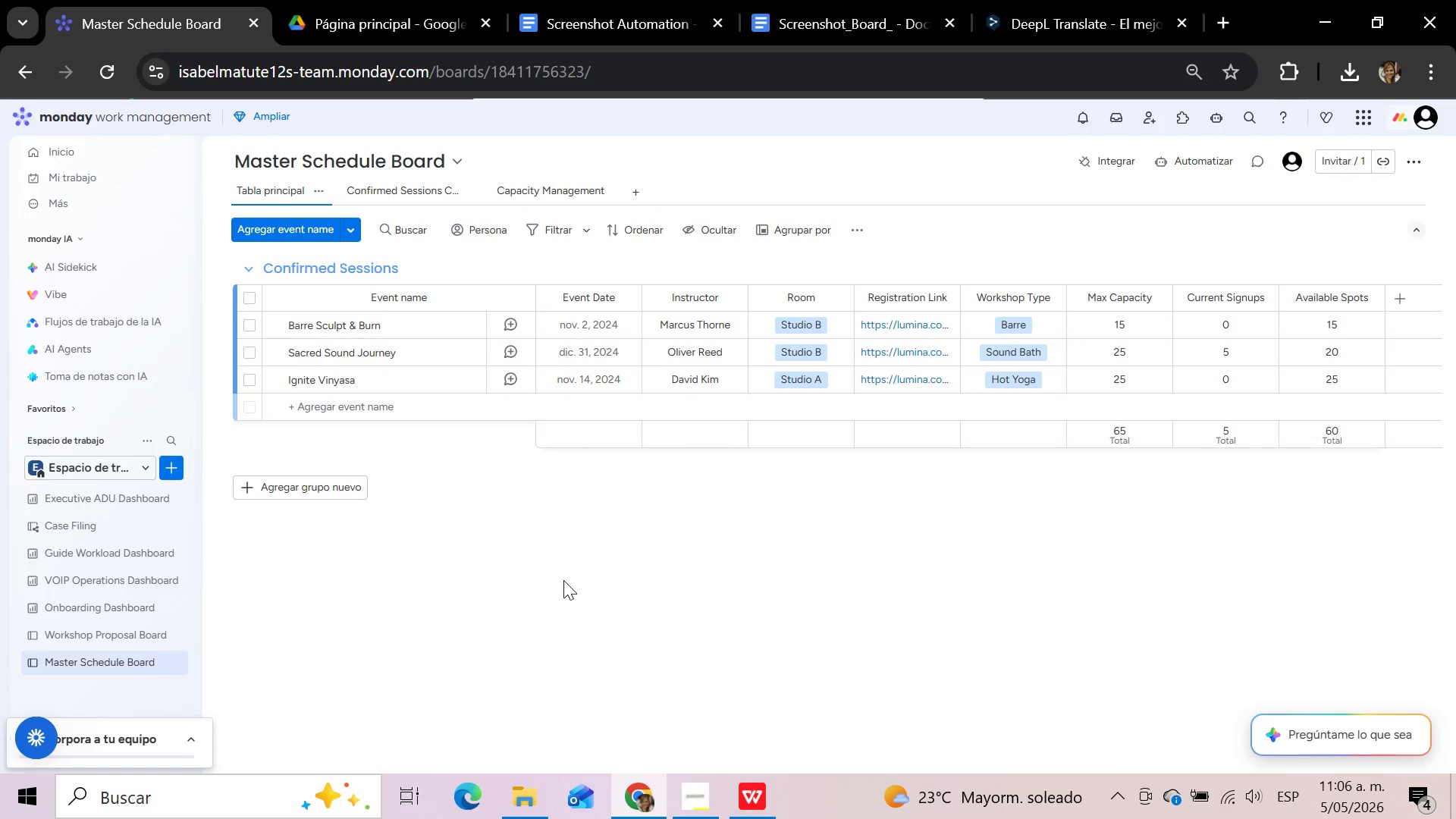 
left_click([563, 580])
 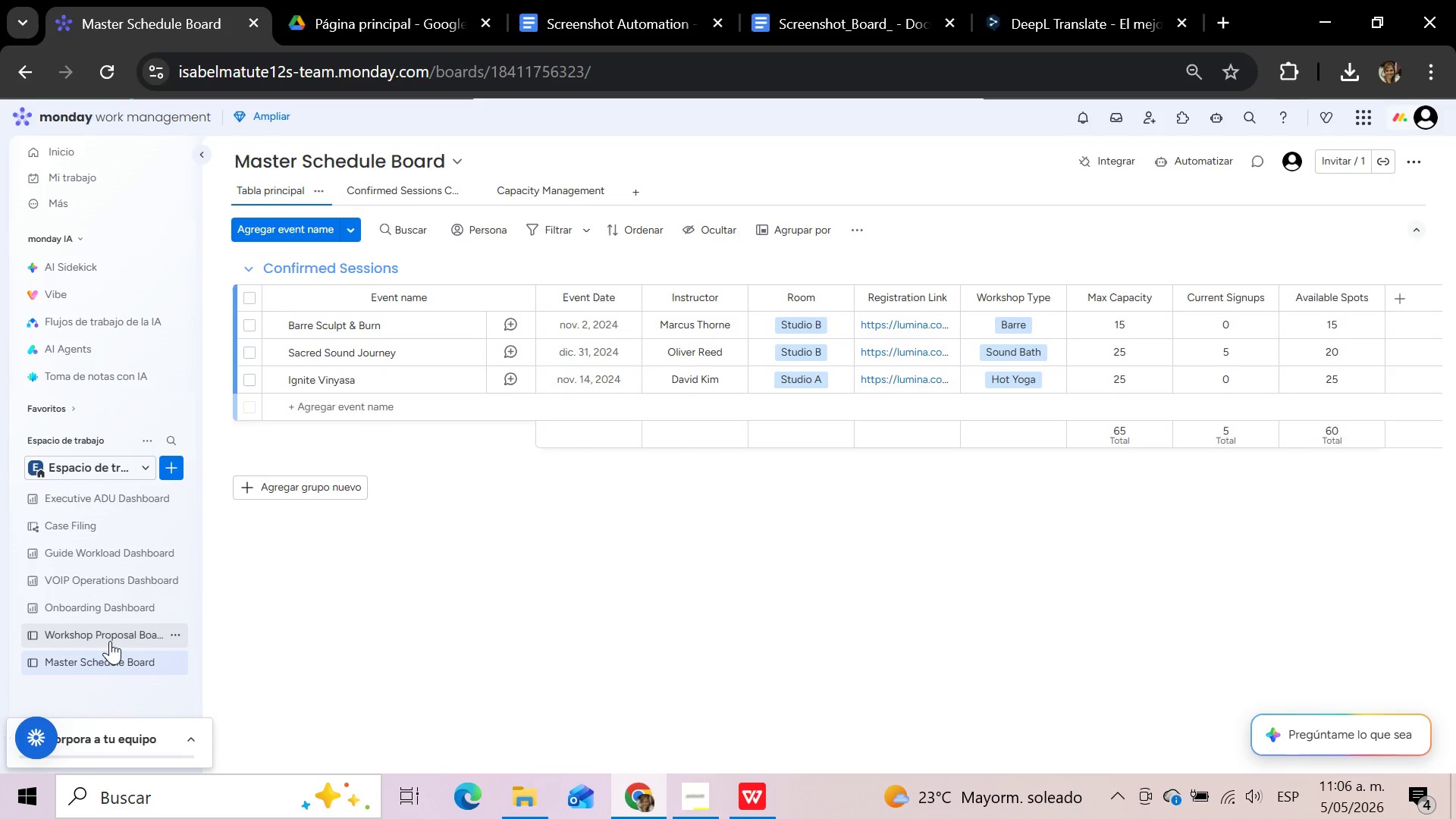 
left_click([110, 641])
 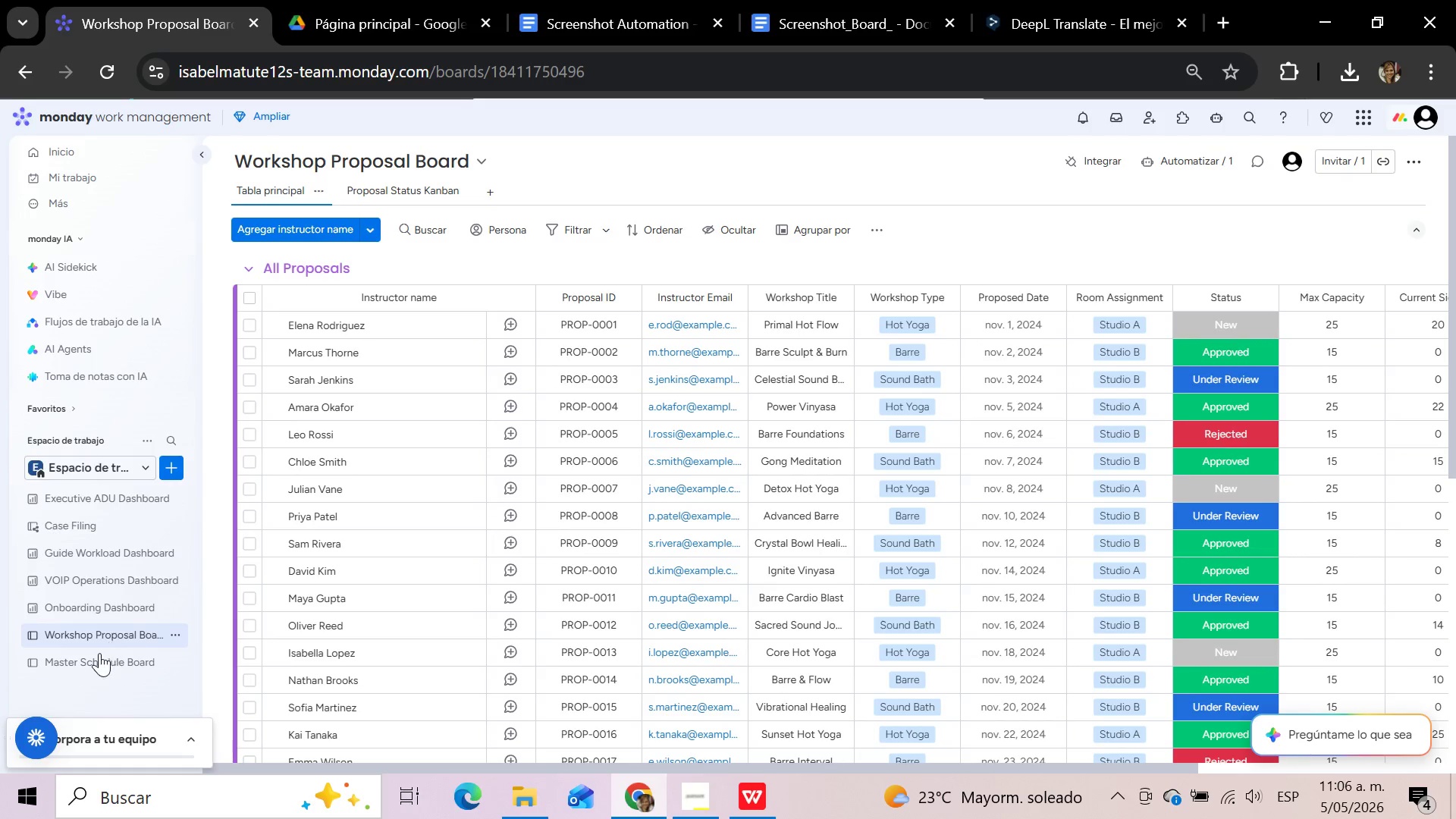 
left_click([87, 661])
 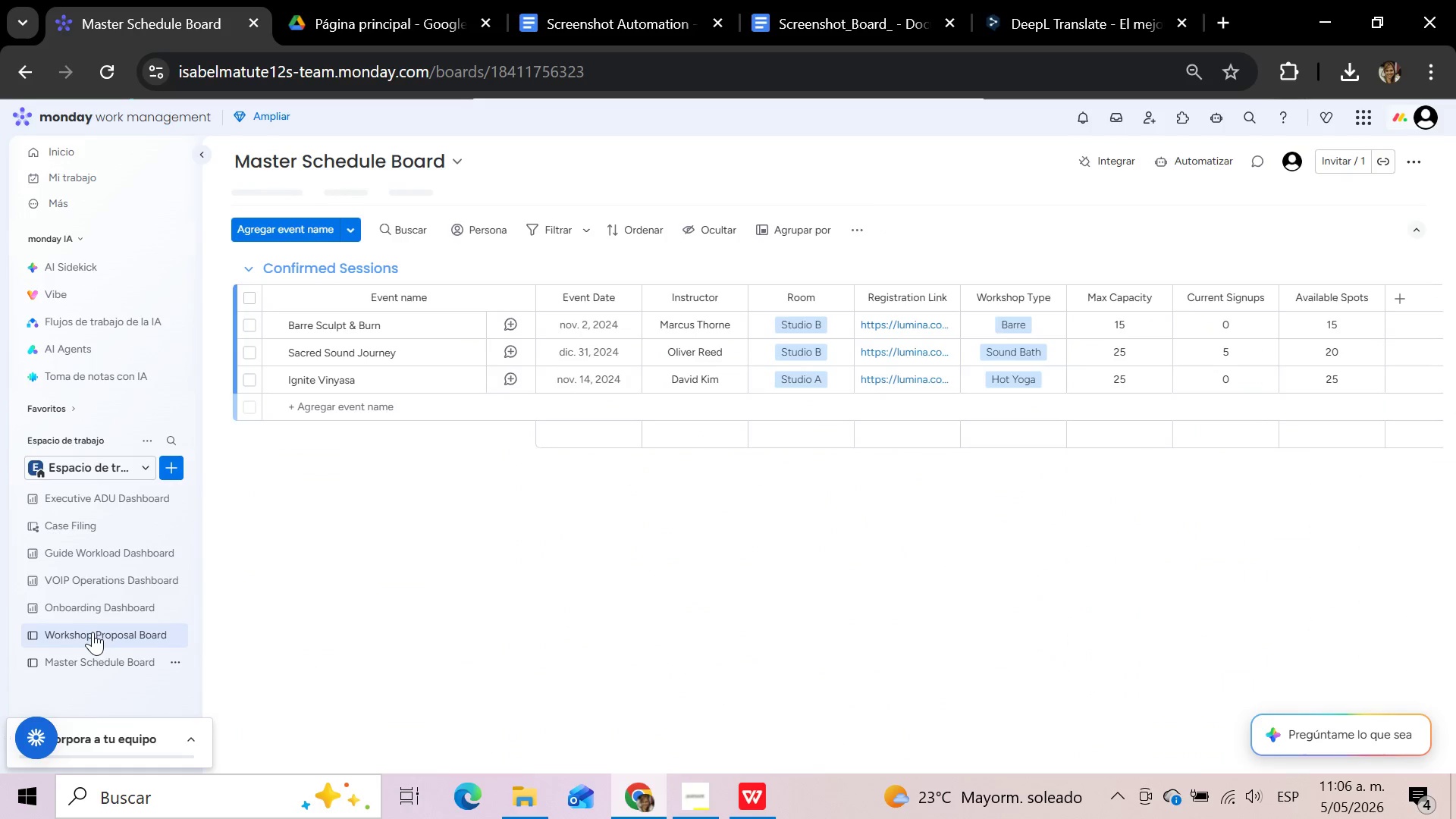 
left_click([93, 632])
 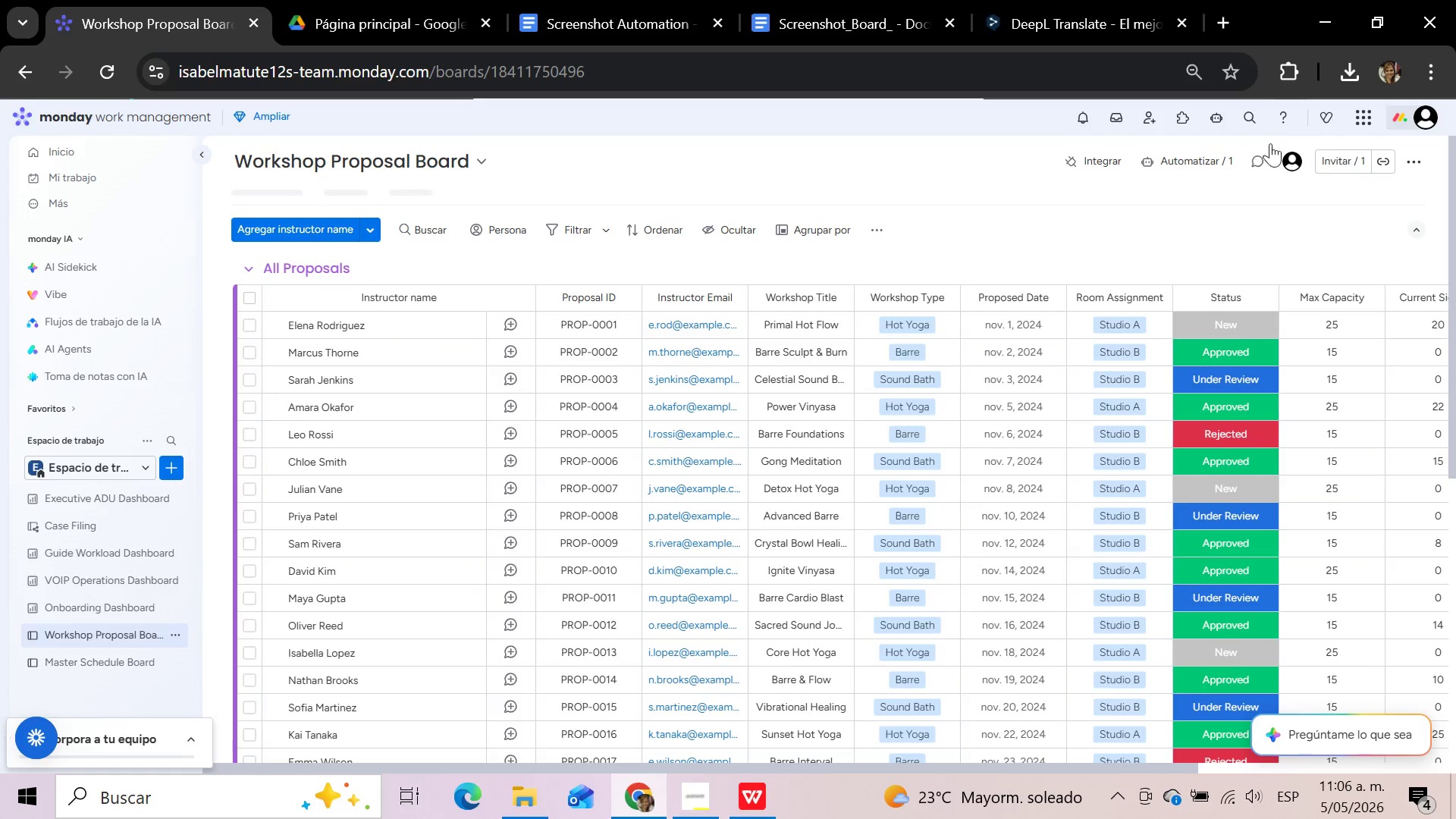 
left_click([1226, 17])
 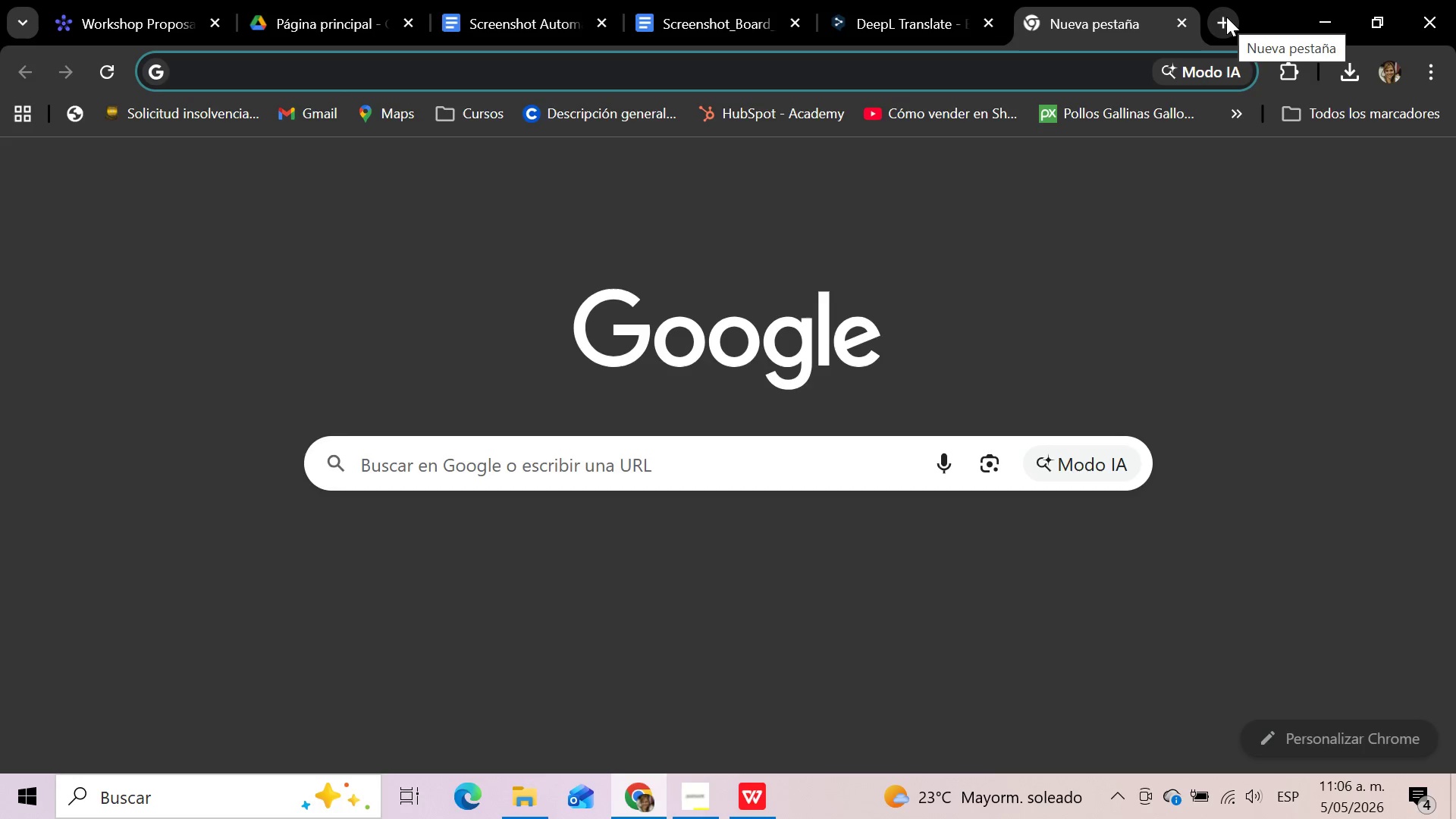 
type(loo)
 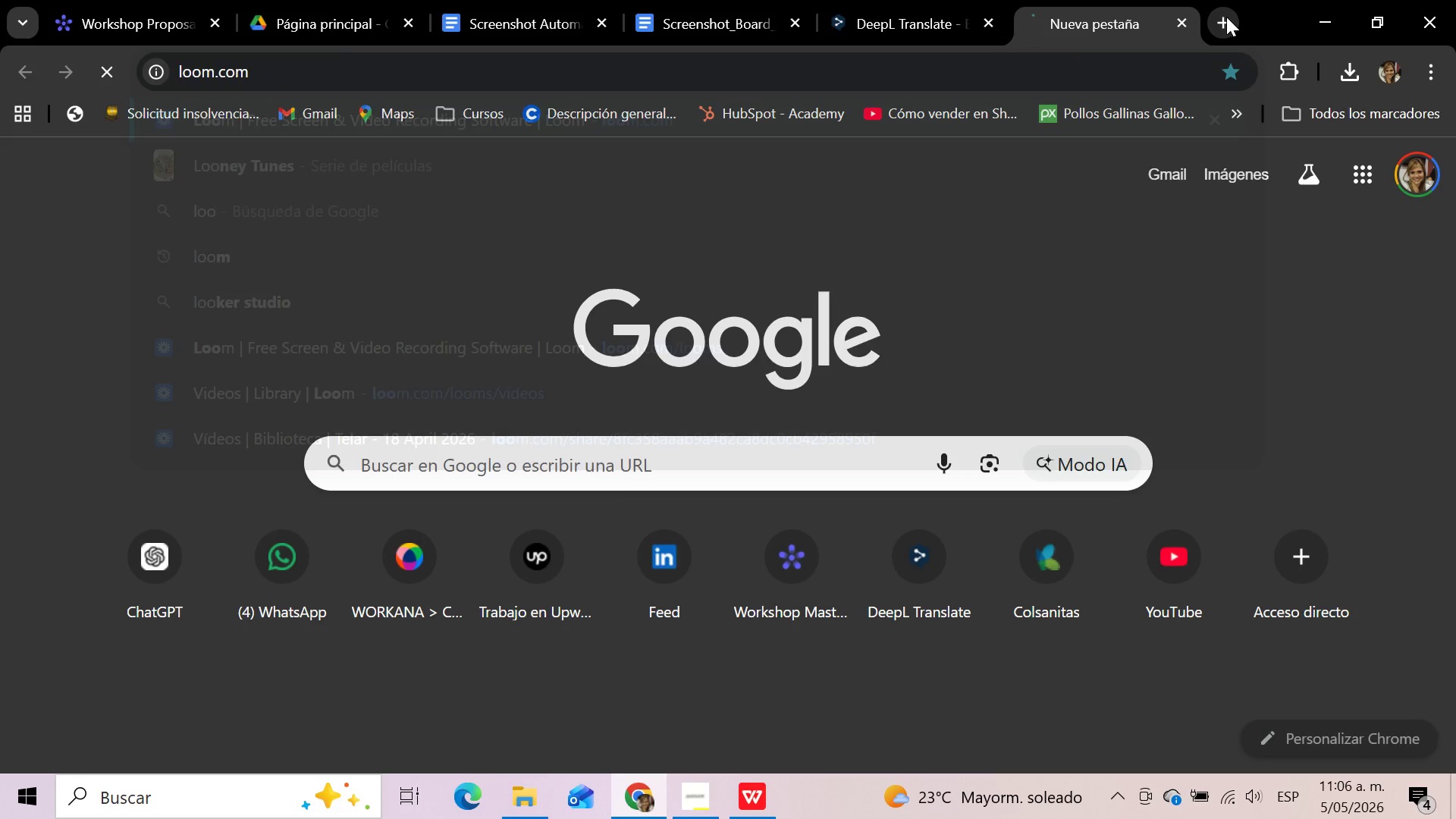 
key(Enter)